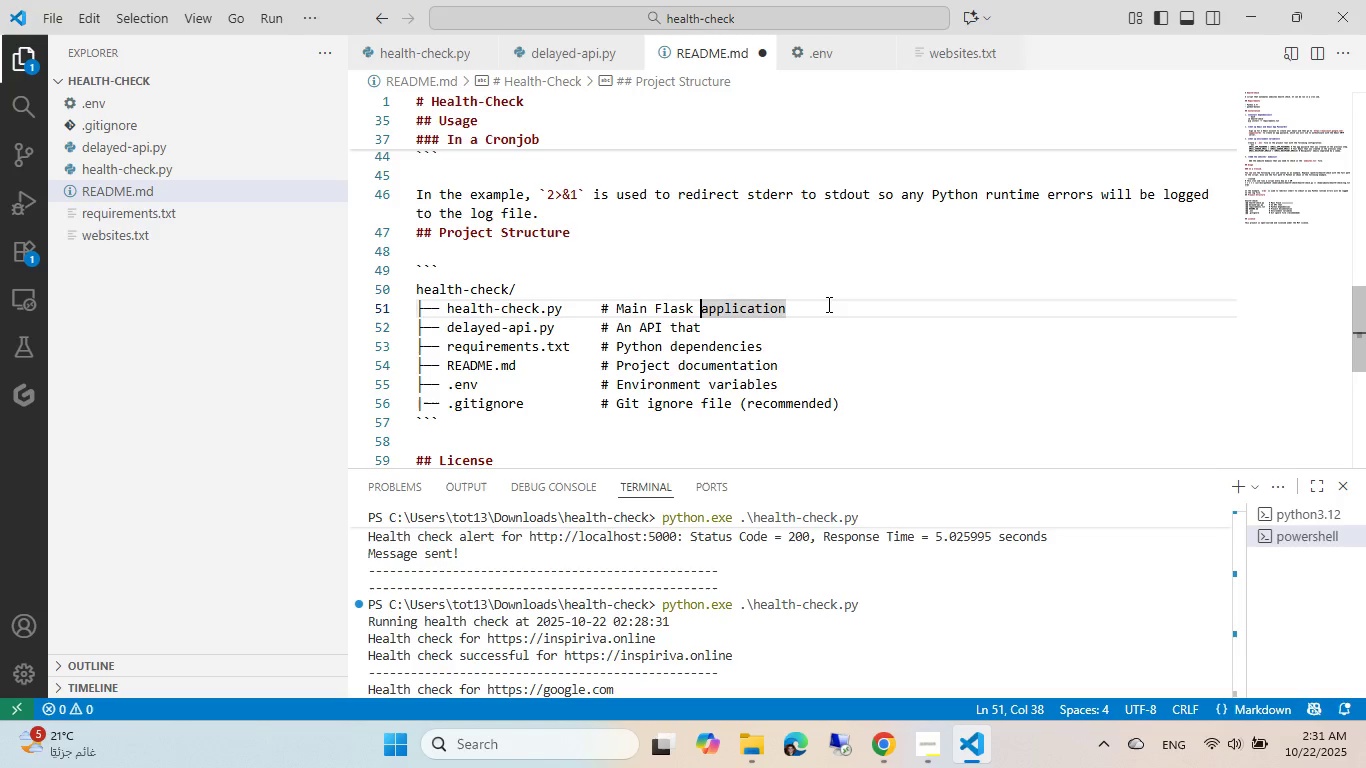 
key(End)
 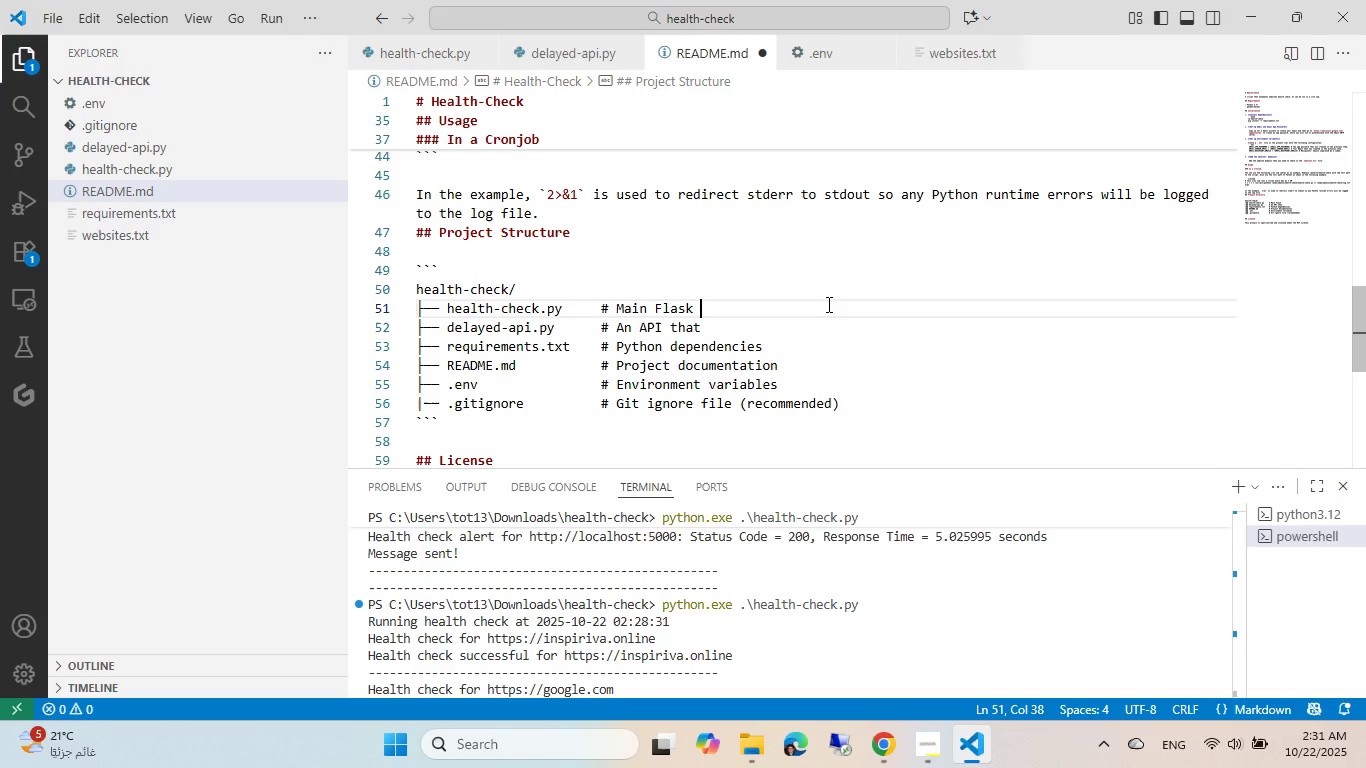 
key(Control+Backspace)
 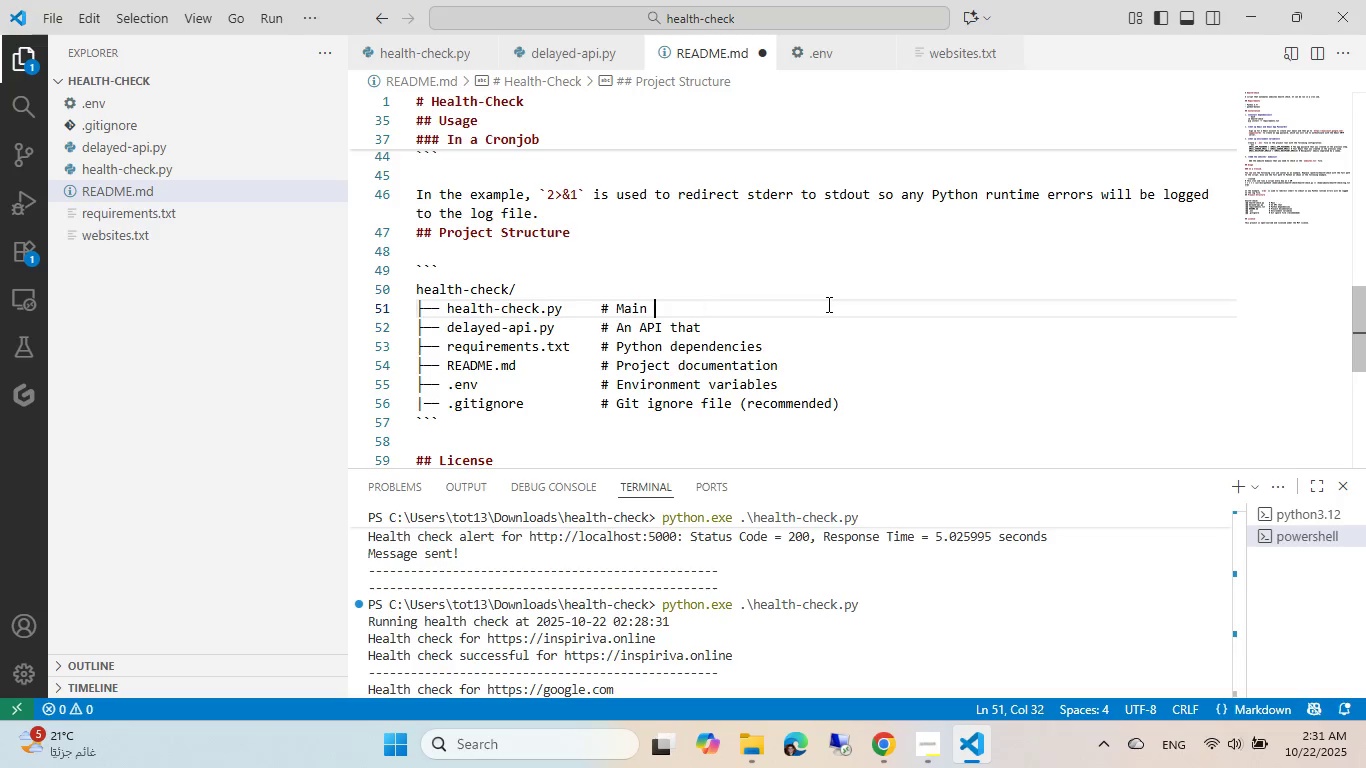 
key(Control+Backspace)
 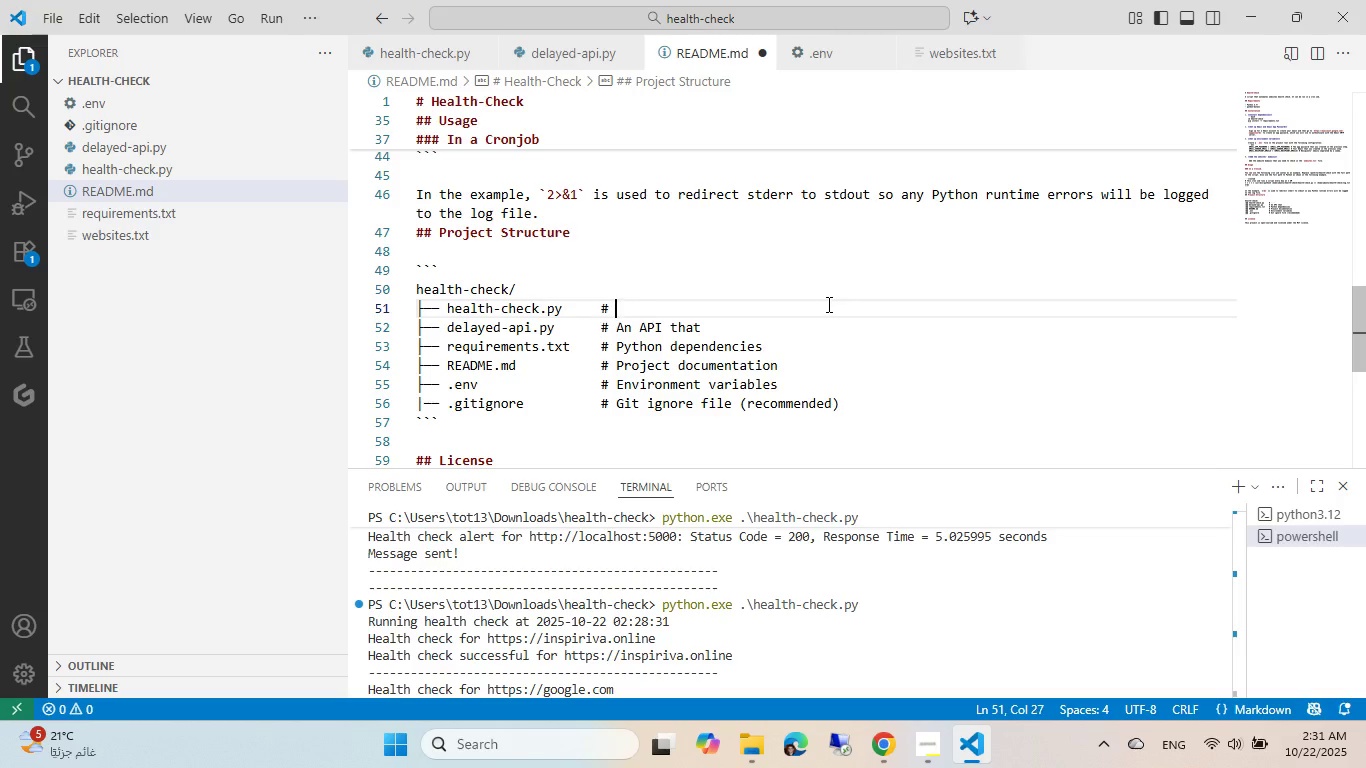 
key(Control+Backspace)
 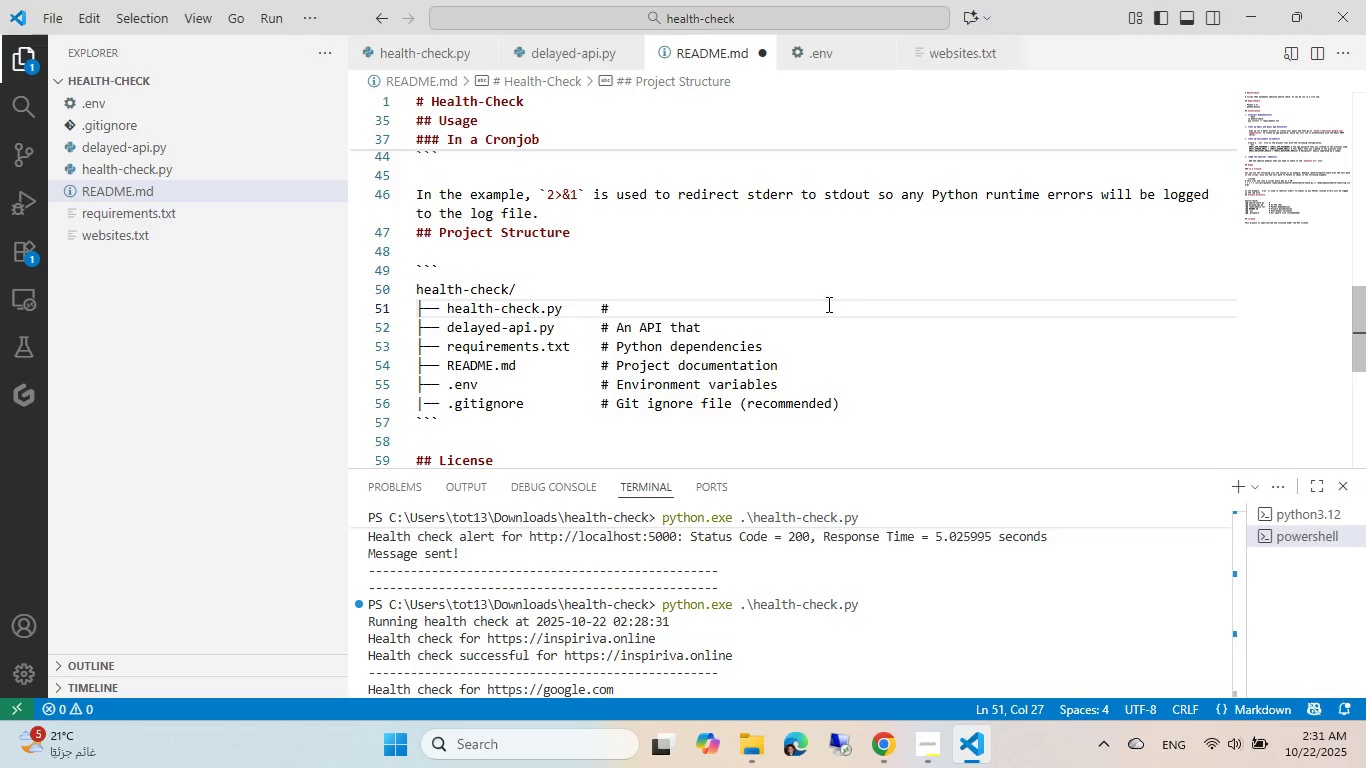 
key(Control+Shift+T)
 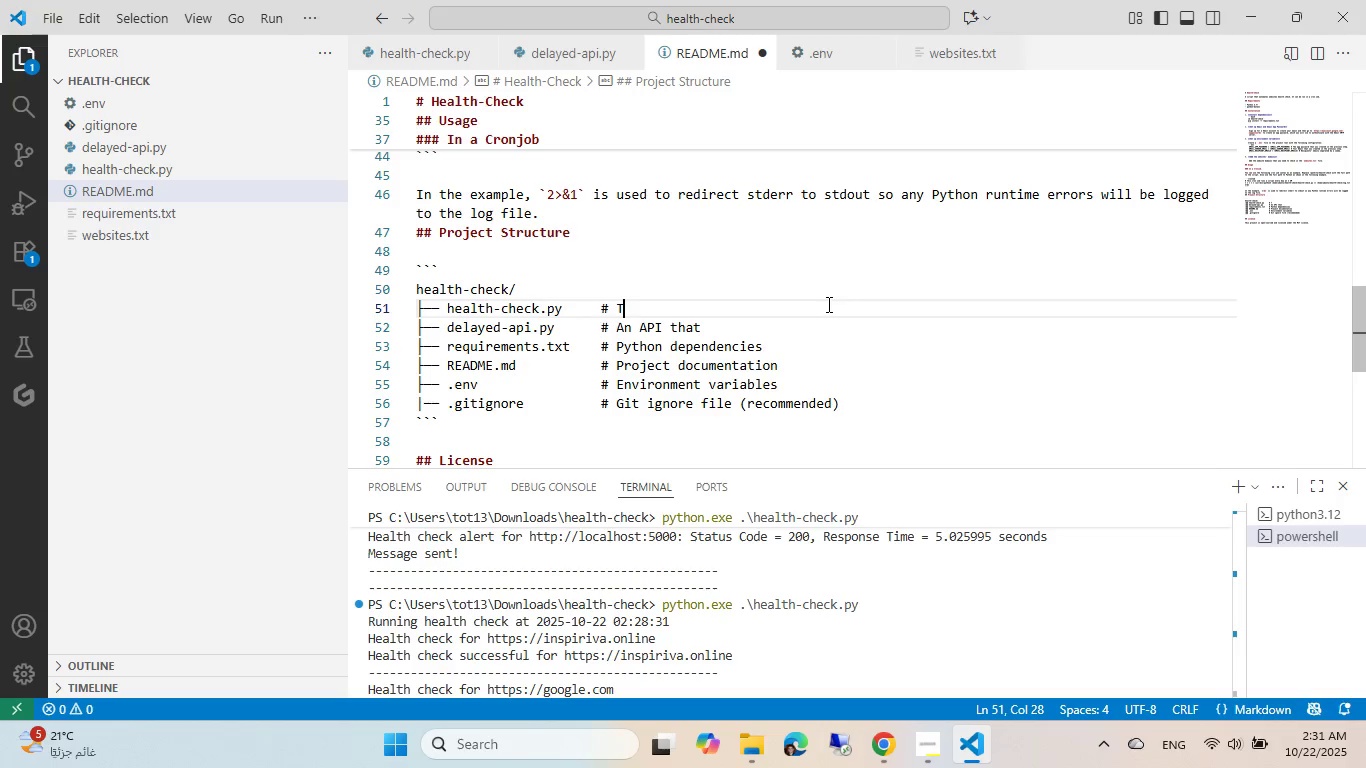 
type(he health check script.)
 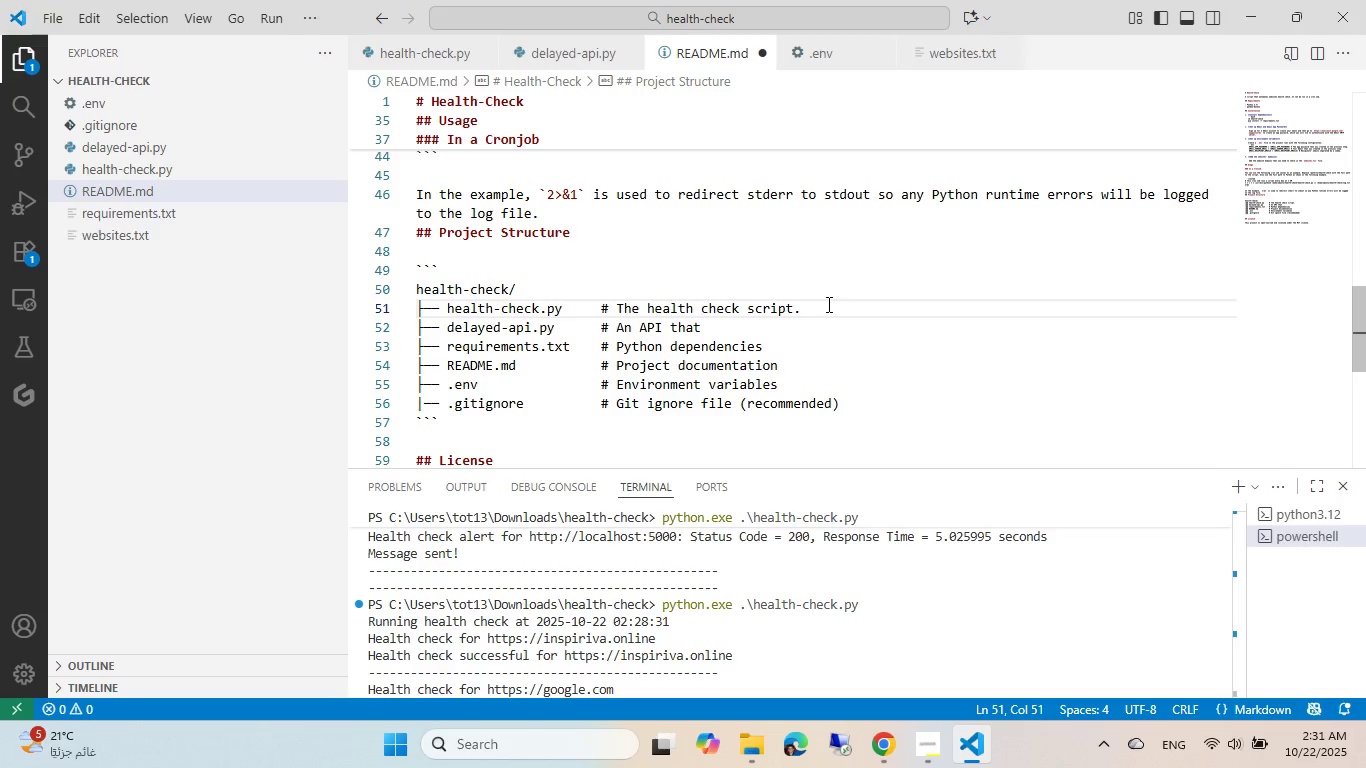 
key(ArrowDown)
 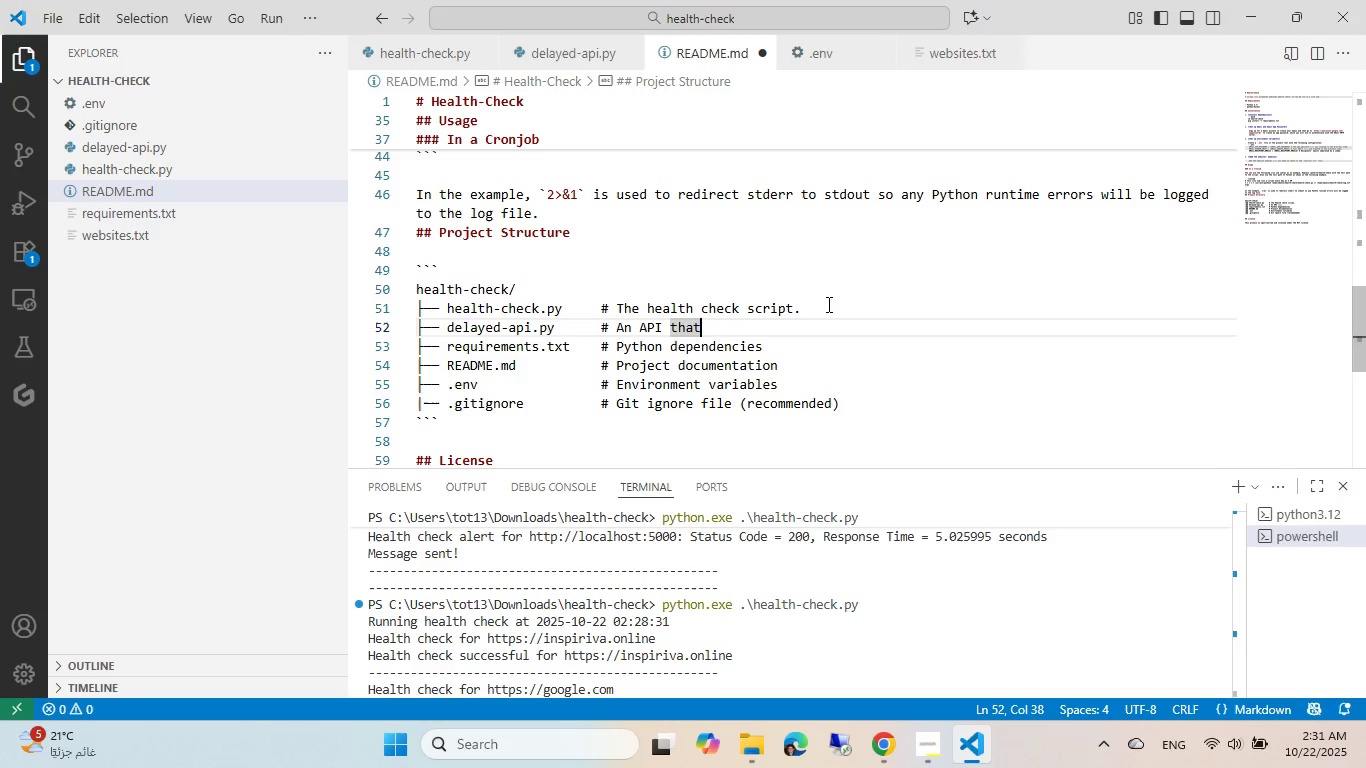 
key(Control+ArrowLeft)
 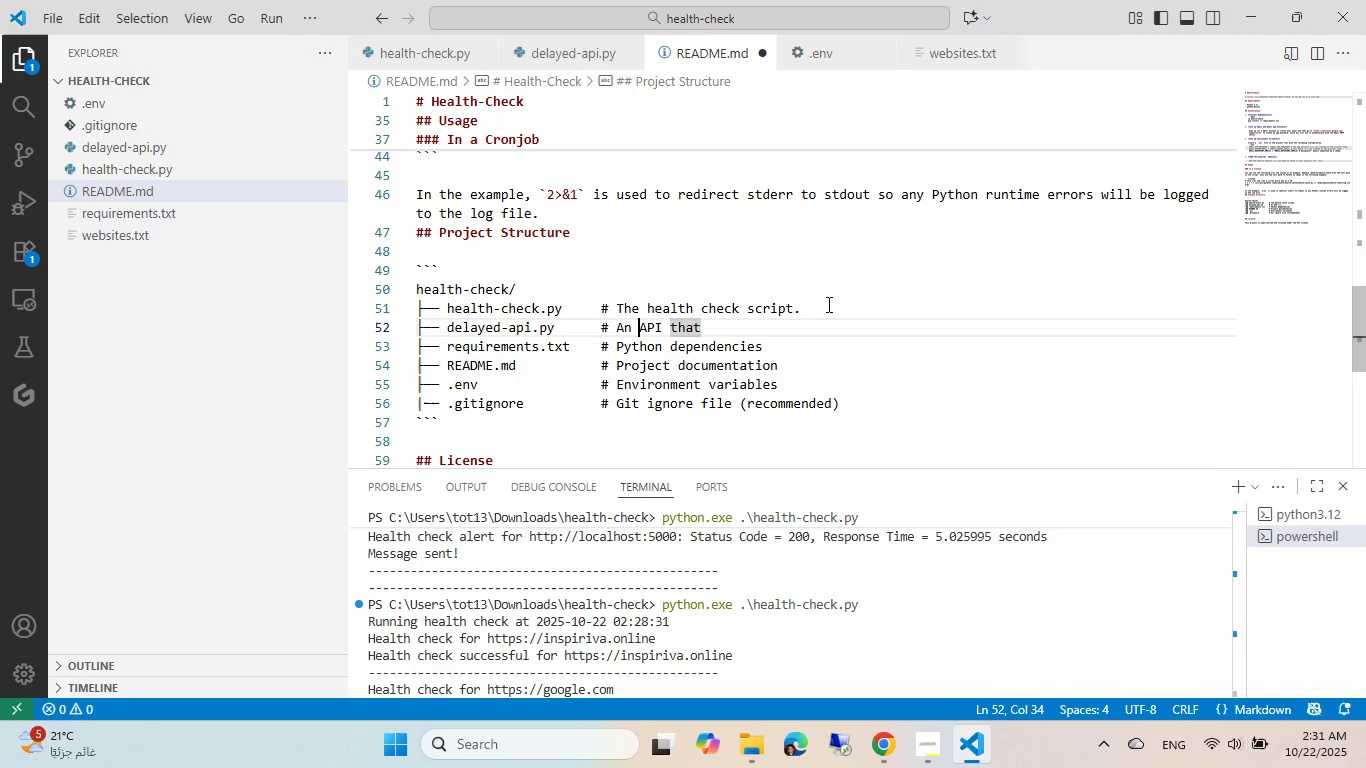 
key(Control+ArrowLeft)
 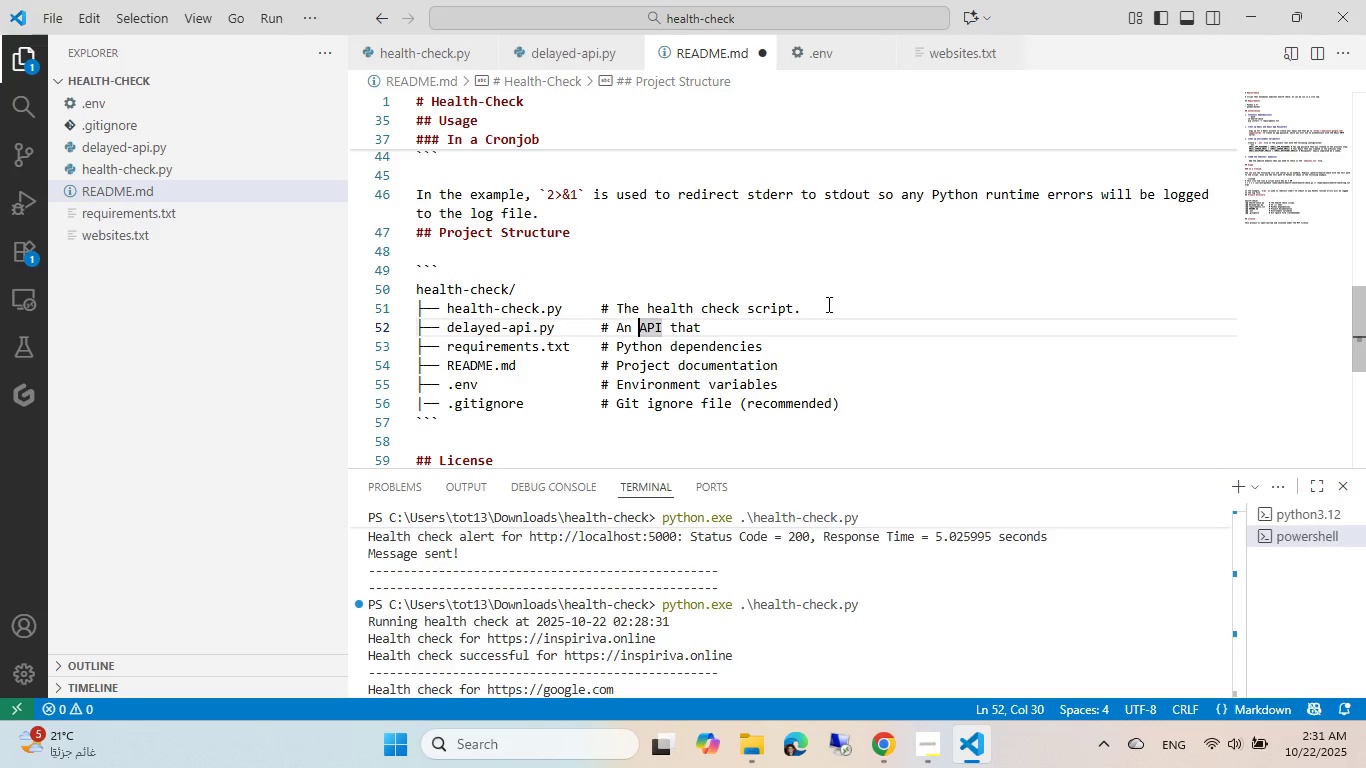 
key(ArrowLeft)
 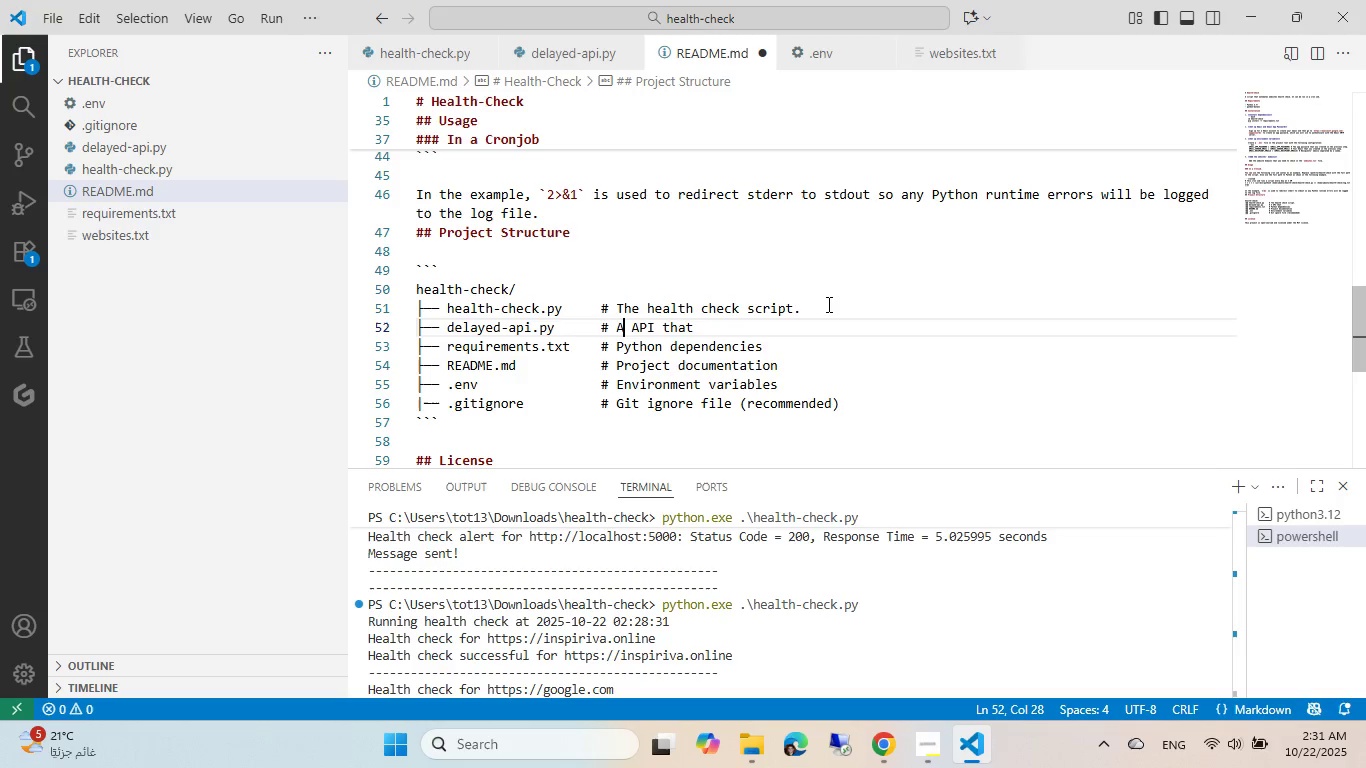 
key(Backspace)
 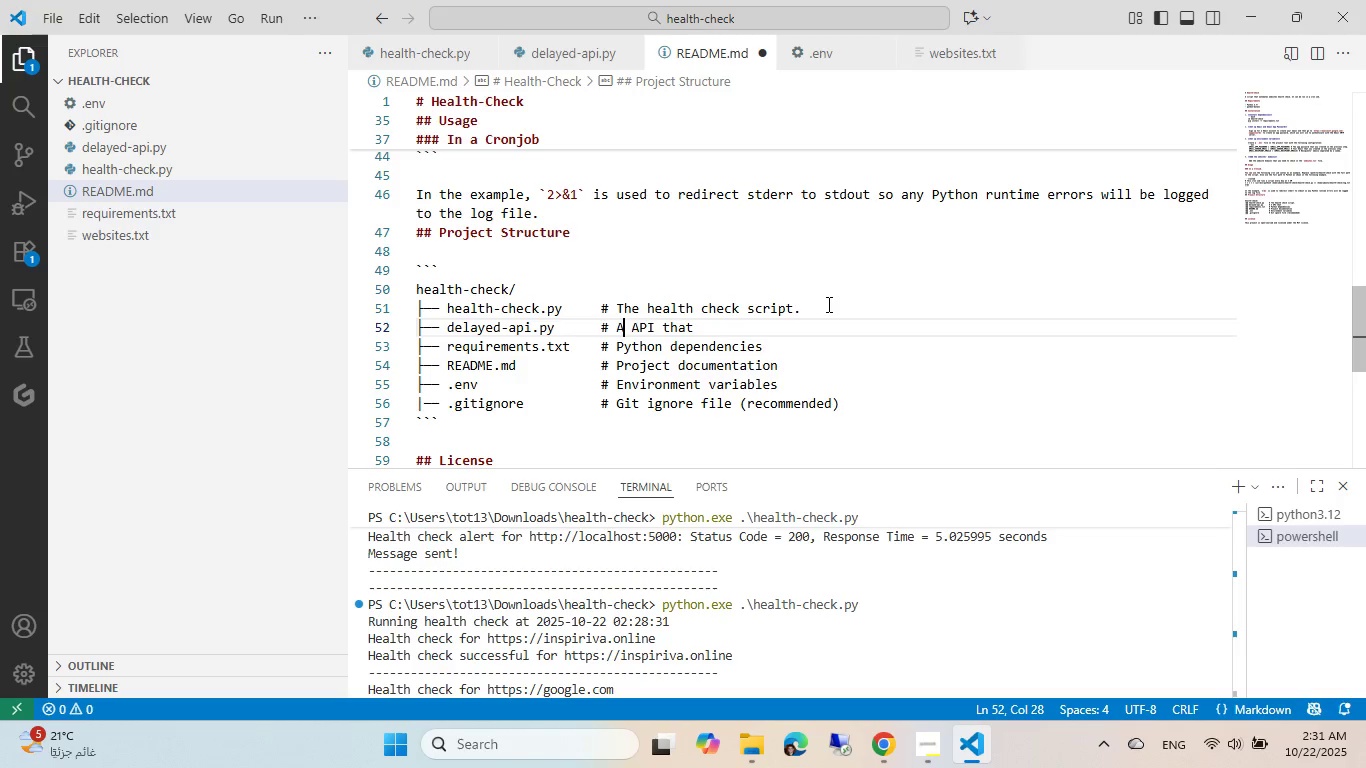 
key(ArrowRight)
 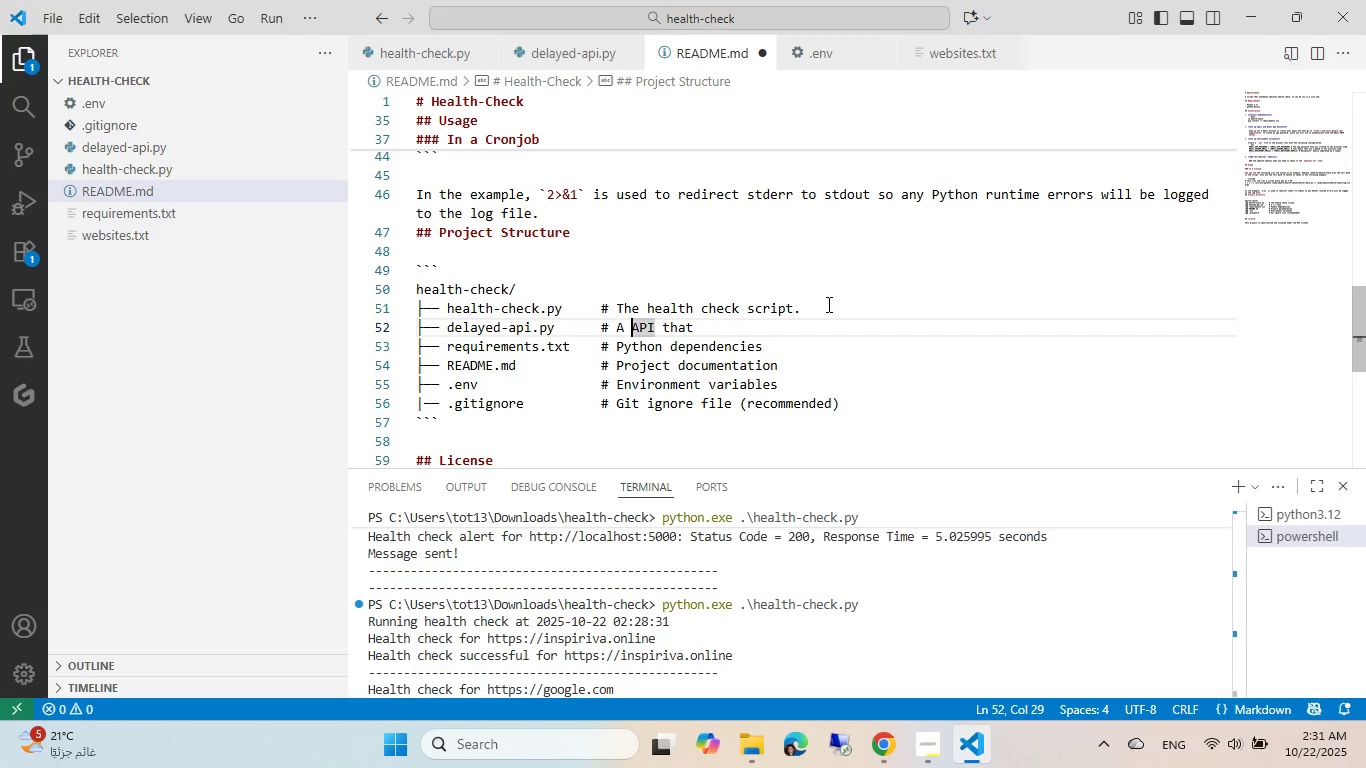 
key(ArrowLeft)
 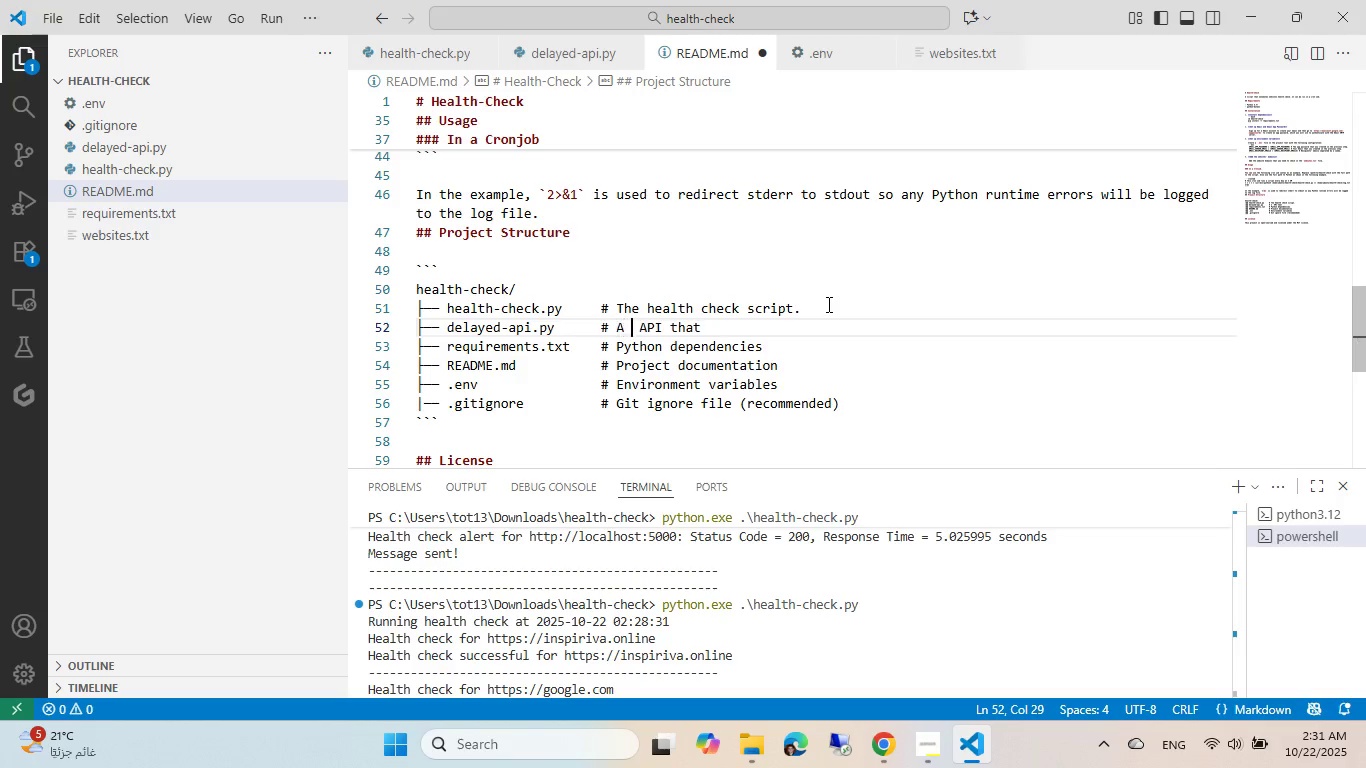 
type( fLask)
 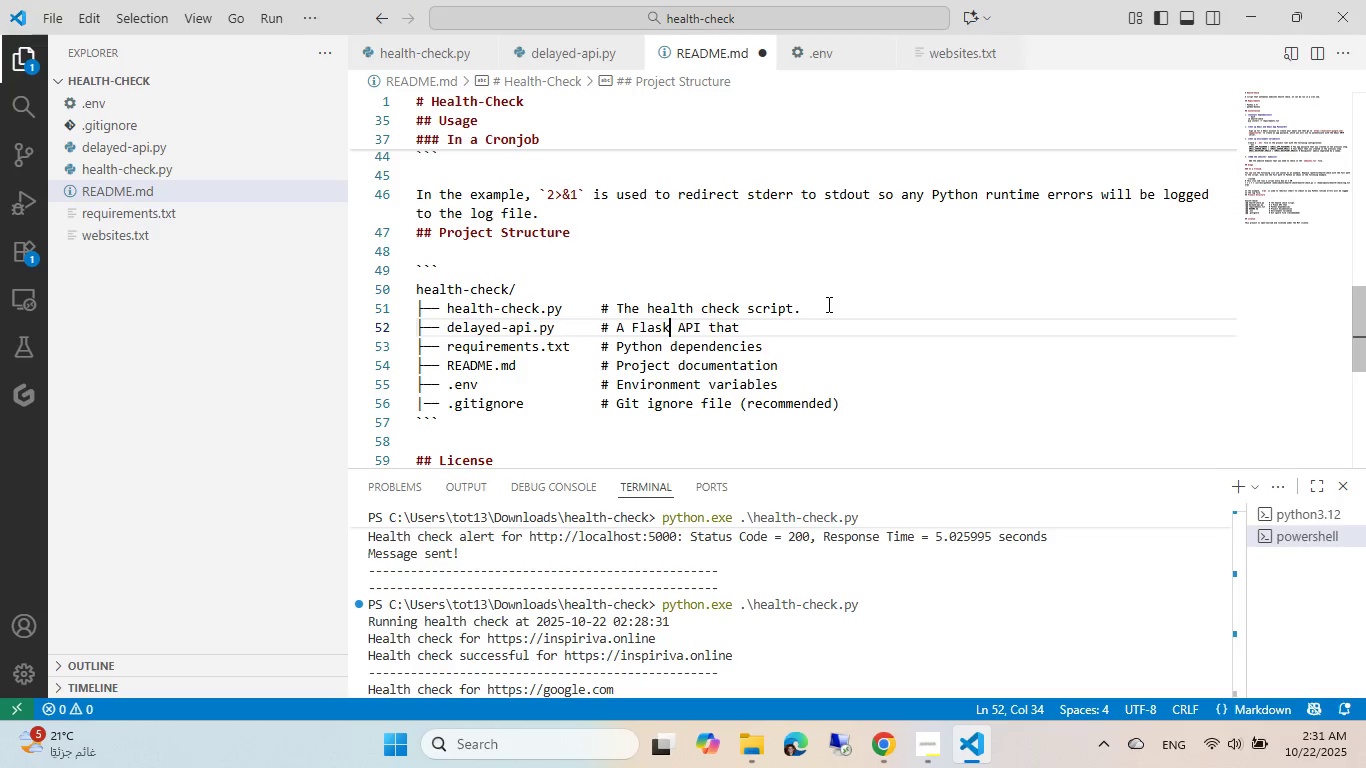 
key(ArrowRight)
 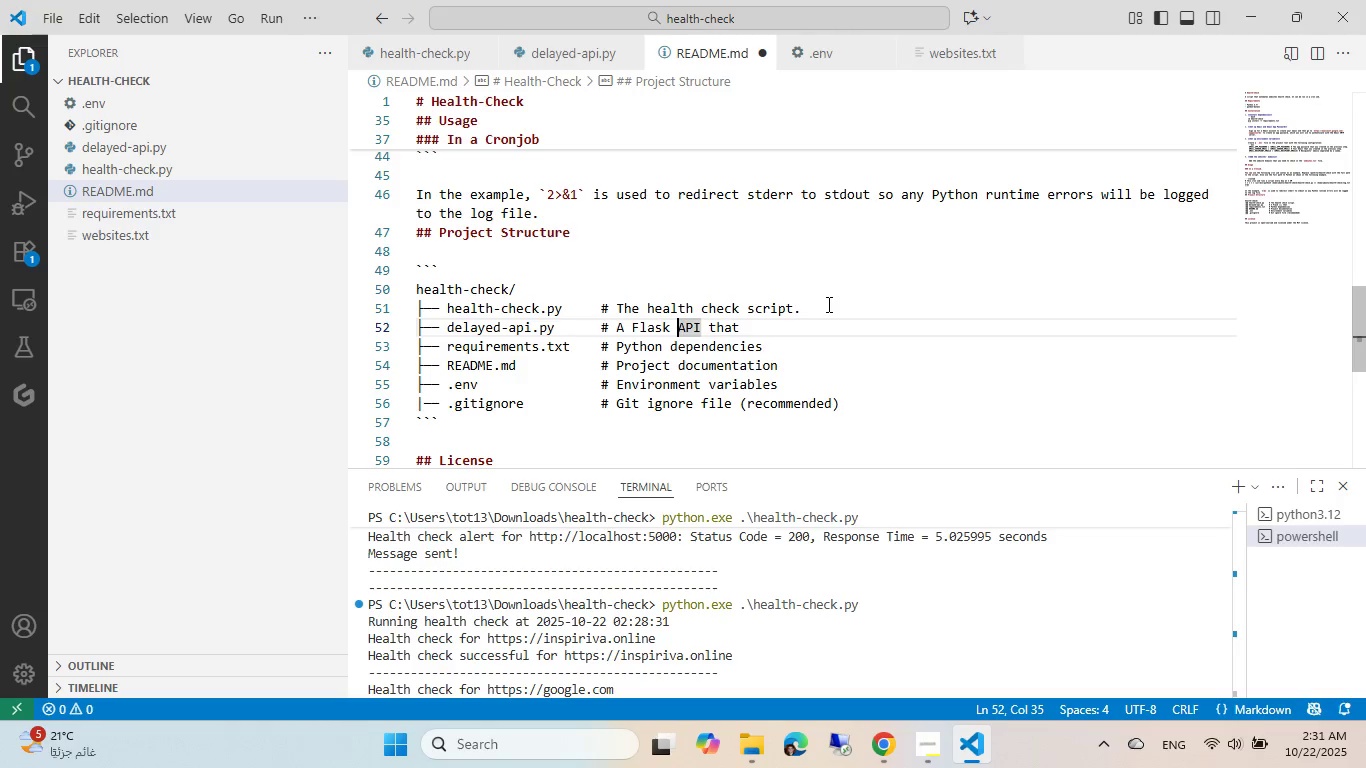 
type([End] returns after)
 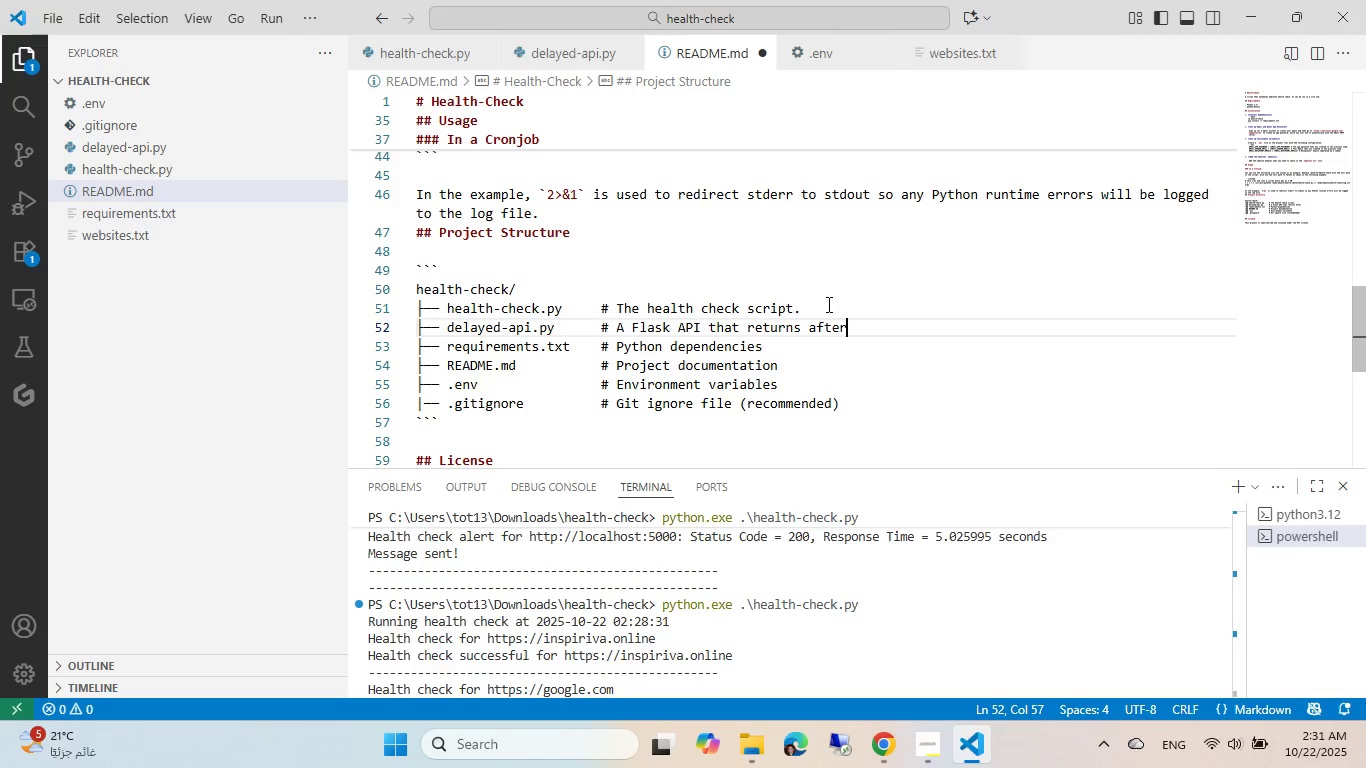 
key(Control+Backspace)
 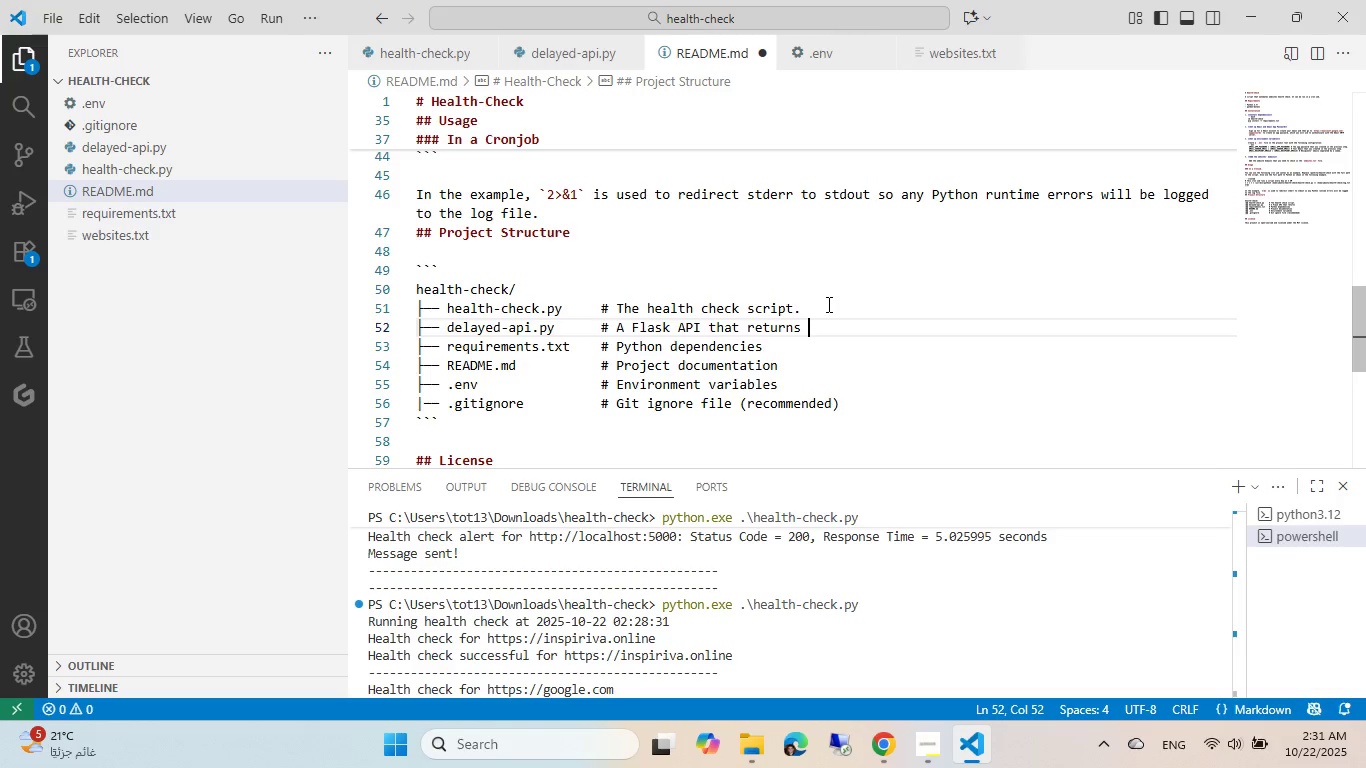 
type(an ok re)
 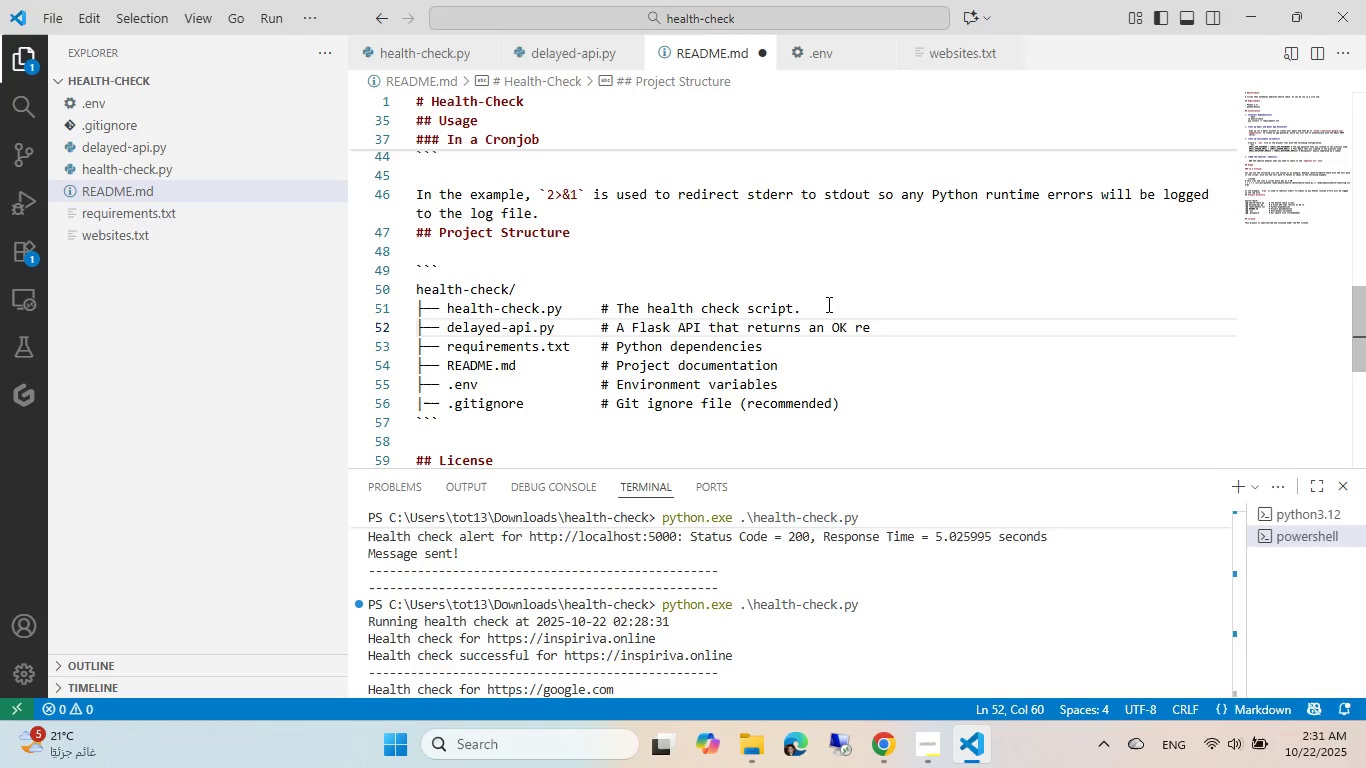 
 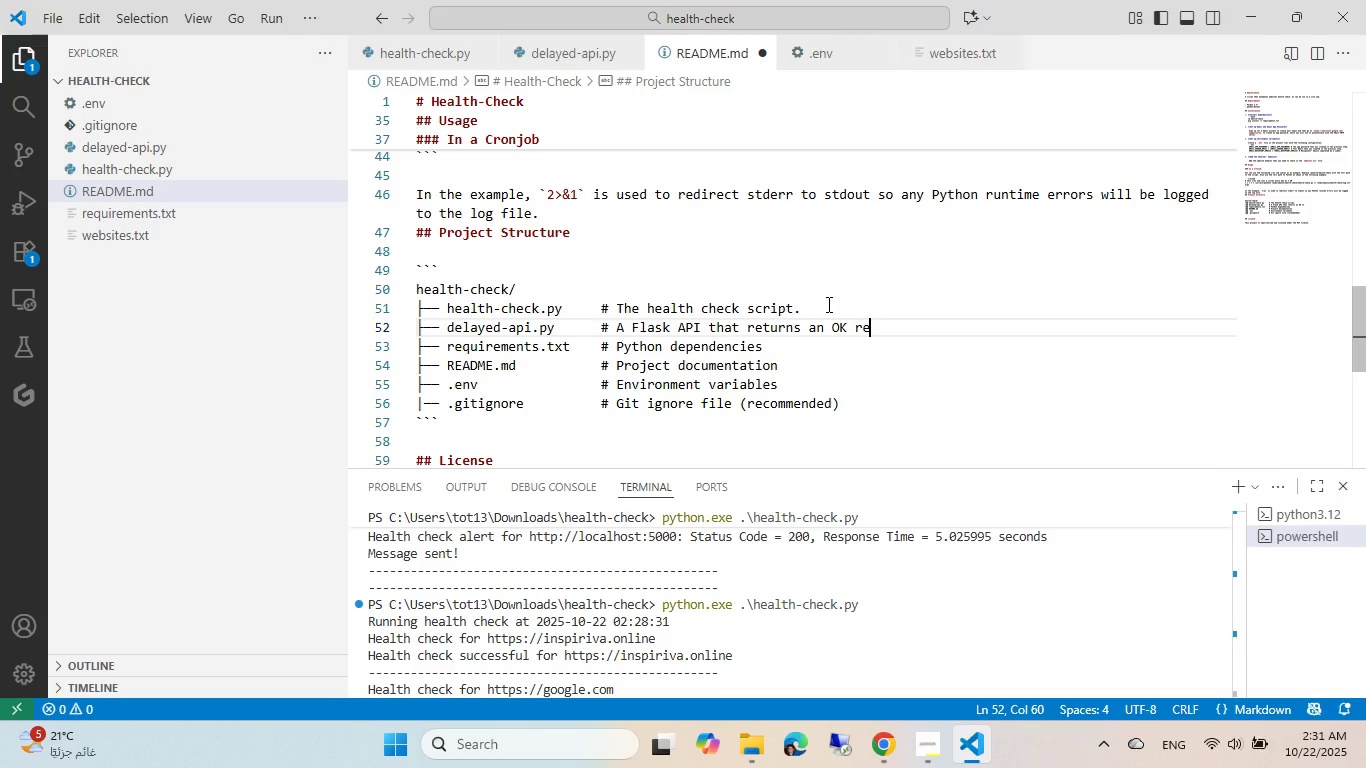 
key(Control+ControlLeft)
 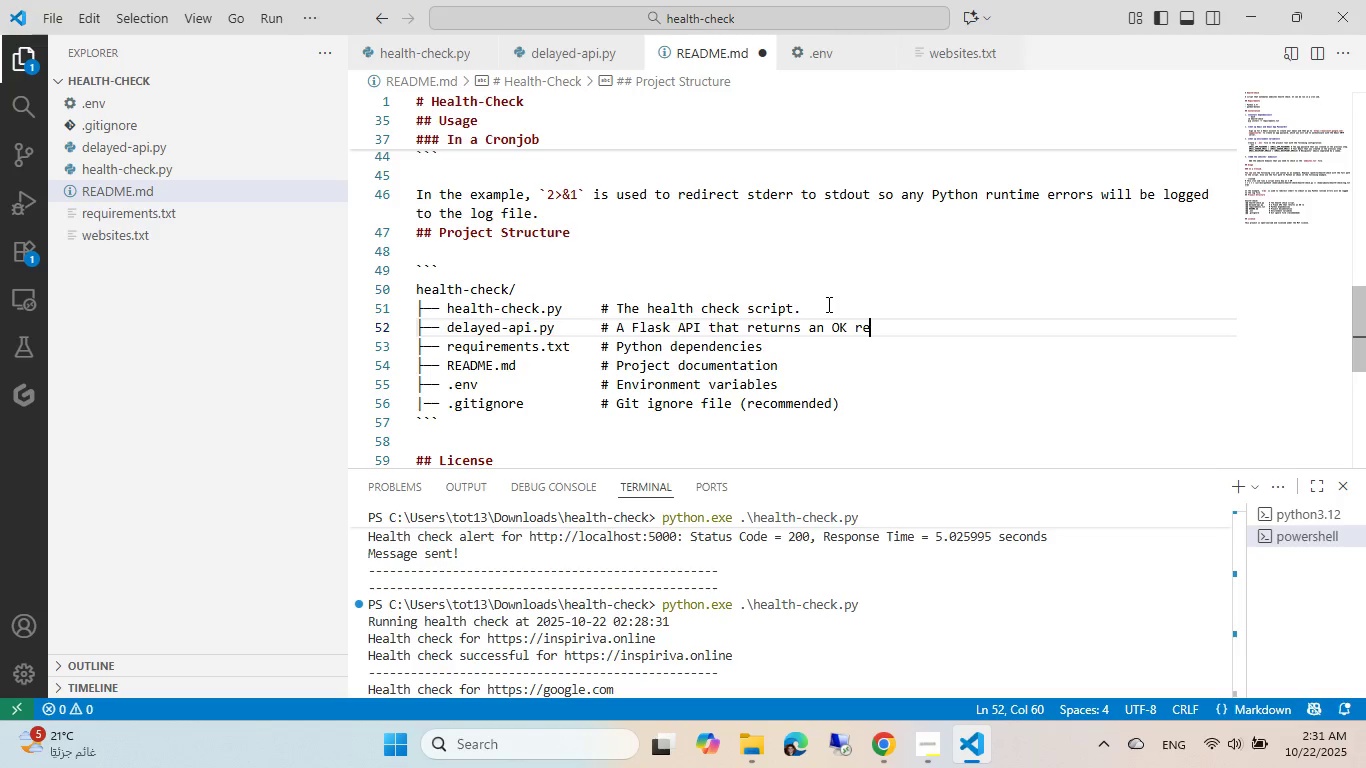 
key(Control+Backspace)
 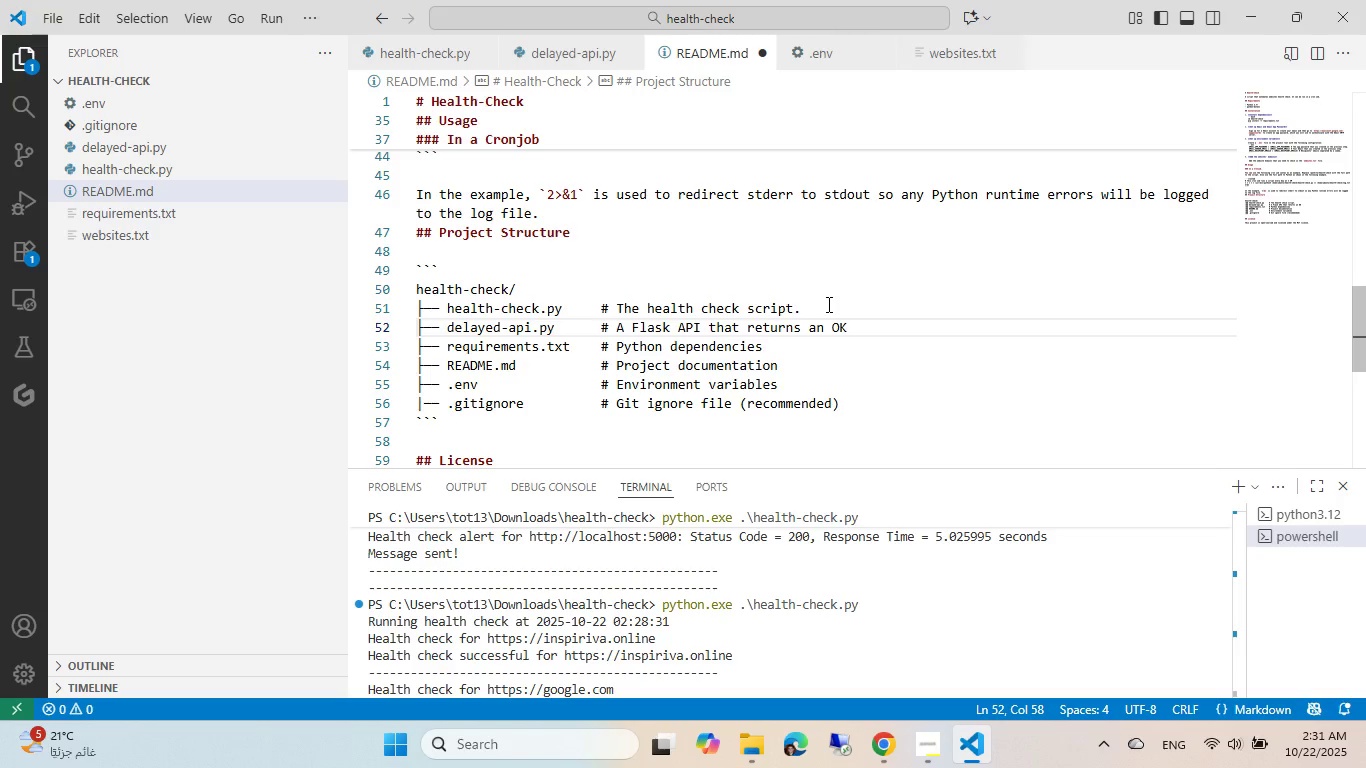 
type(response after 3 seconds)
 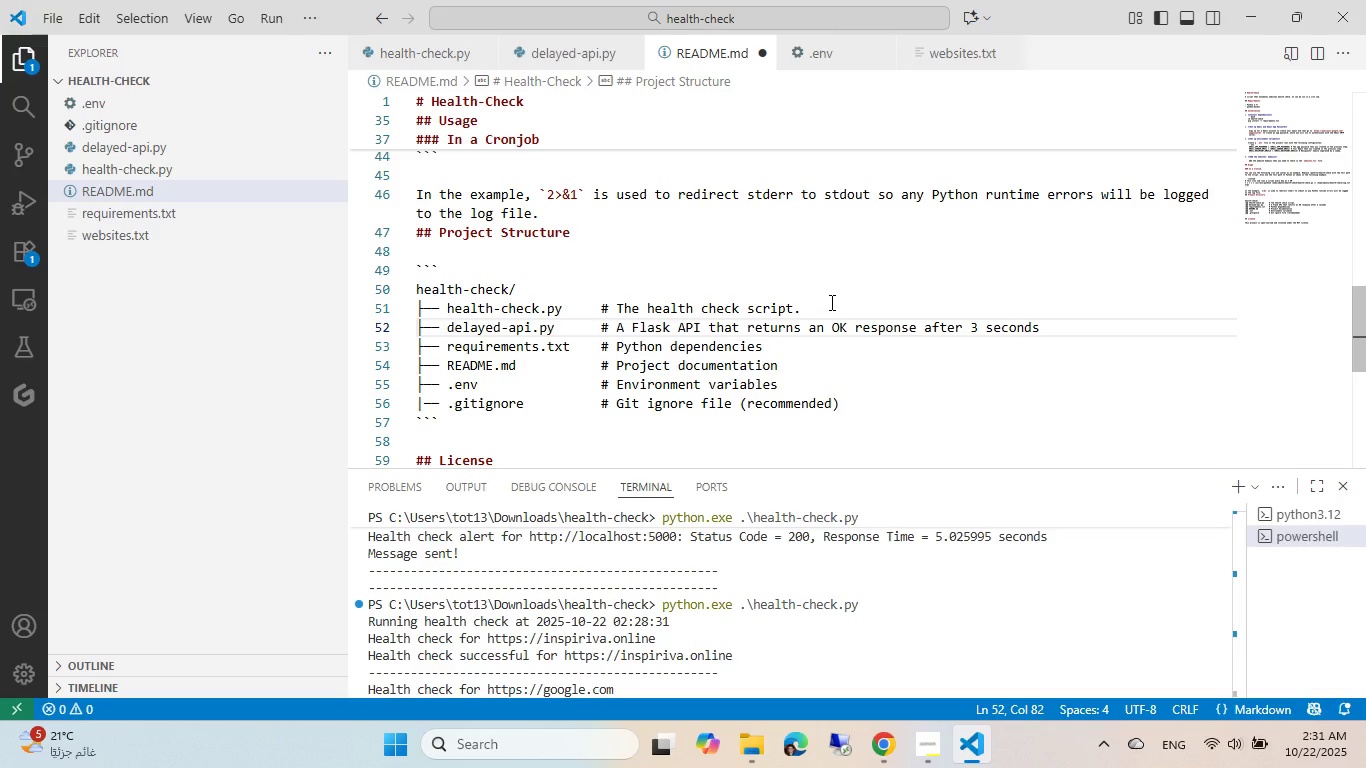 
hold_key(key=ArrowLeft, duration=0.66)
 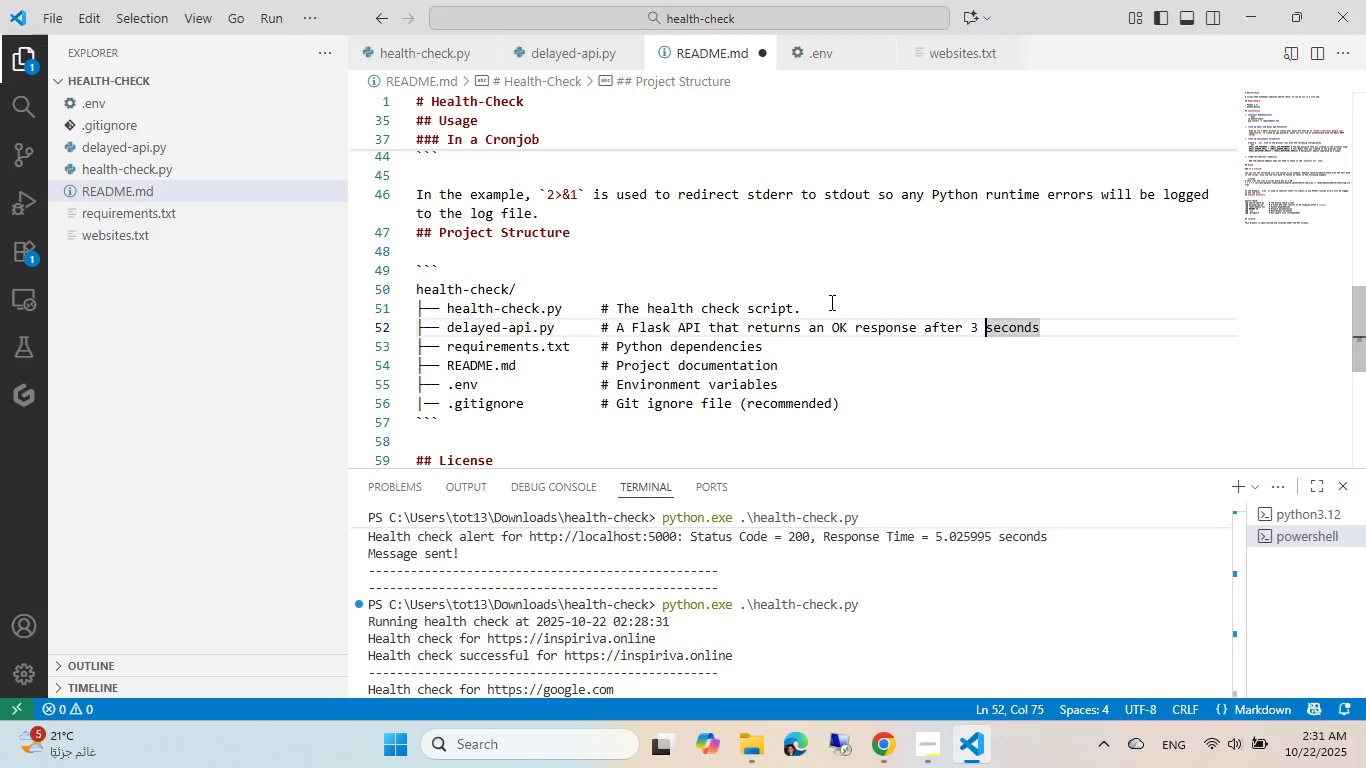 
key(ArrowLeft)
 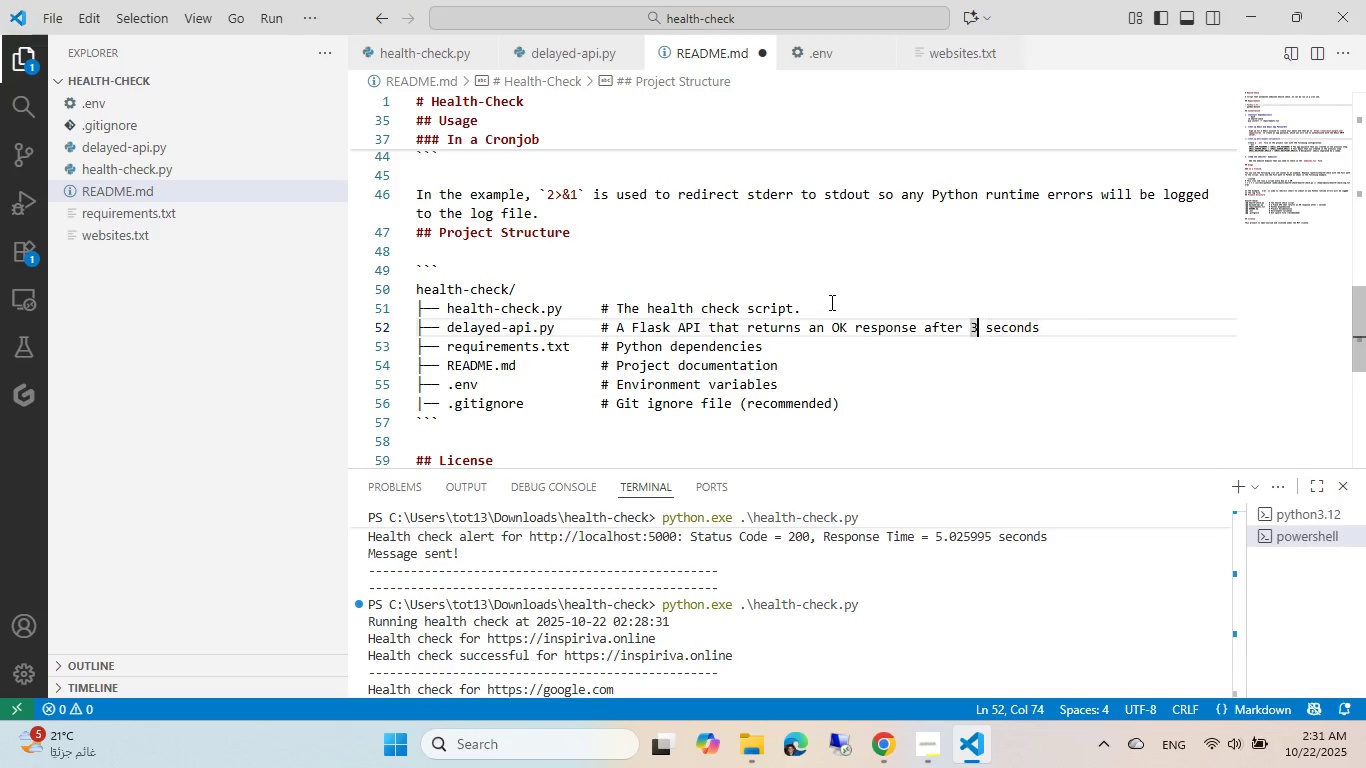 
key(ArrowLeft)
 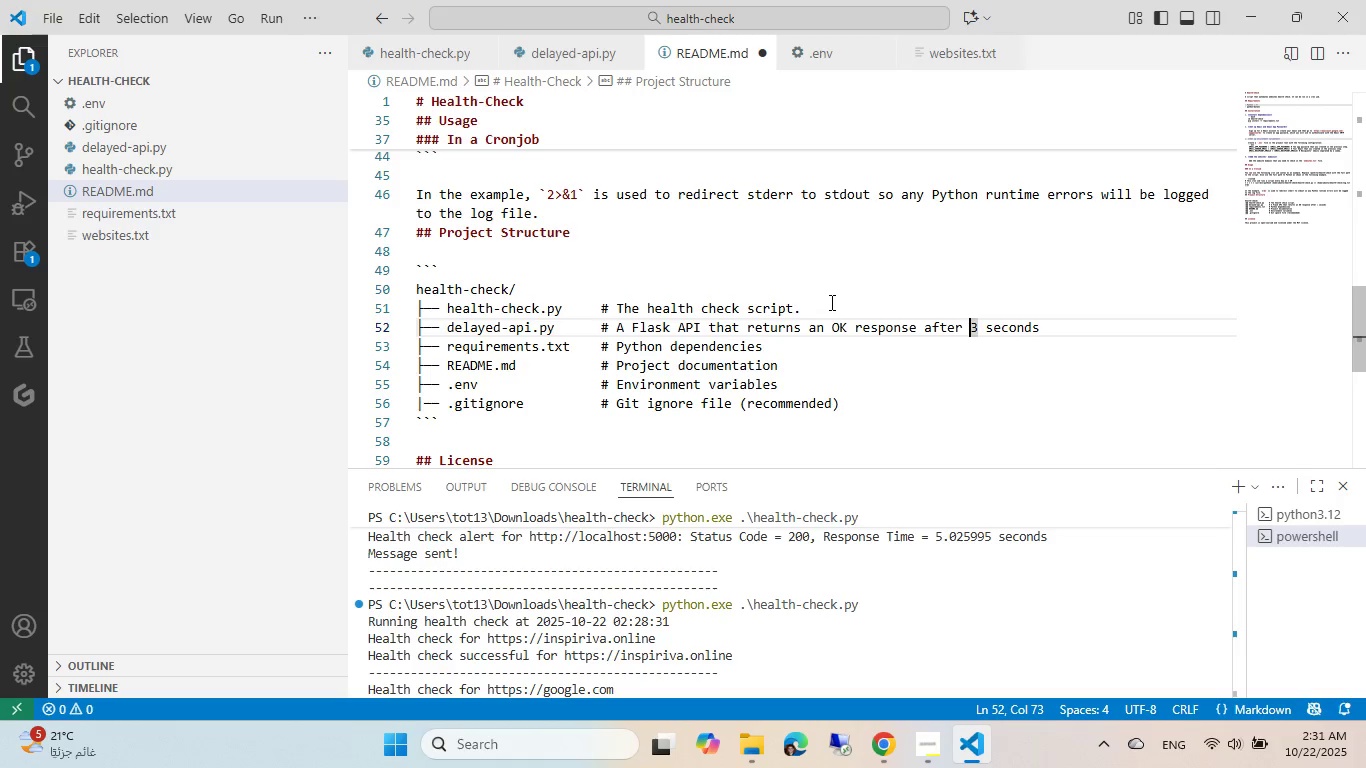 
key(ArrowLeft)
 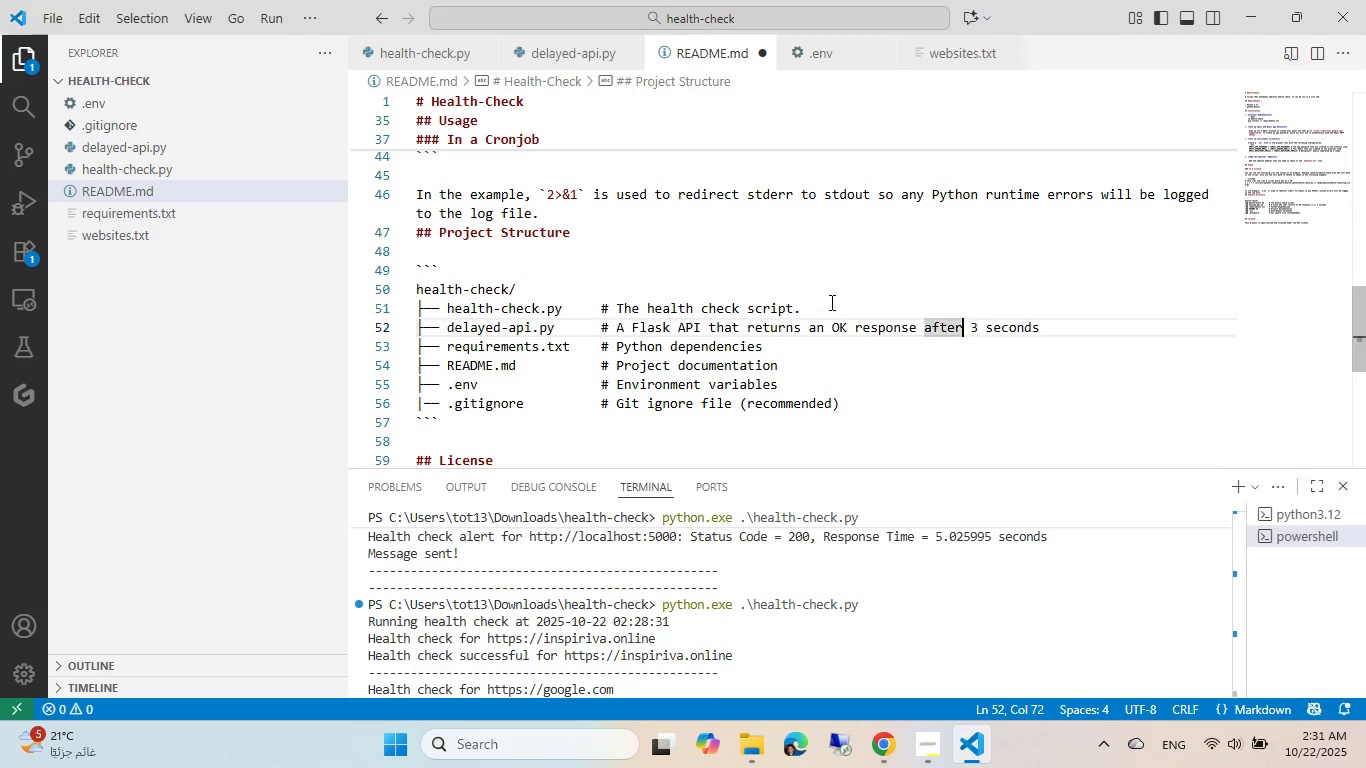 
type( a minimum of[End] to test te)
key(Backspace)
type(he health cke)
key(Backspace)
key(Backspace)
type(heck)
 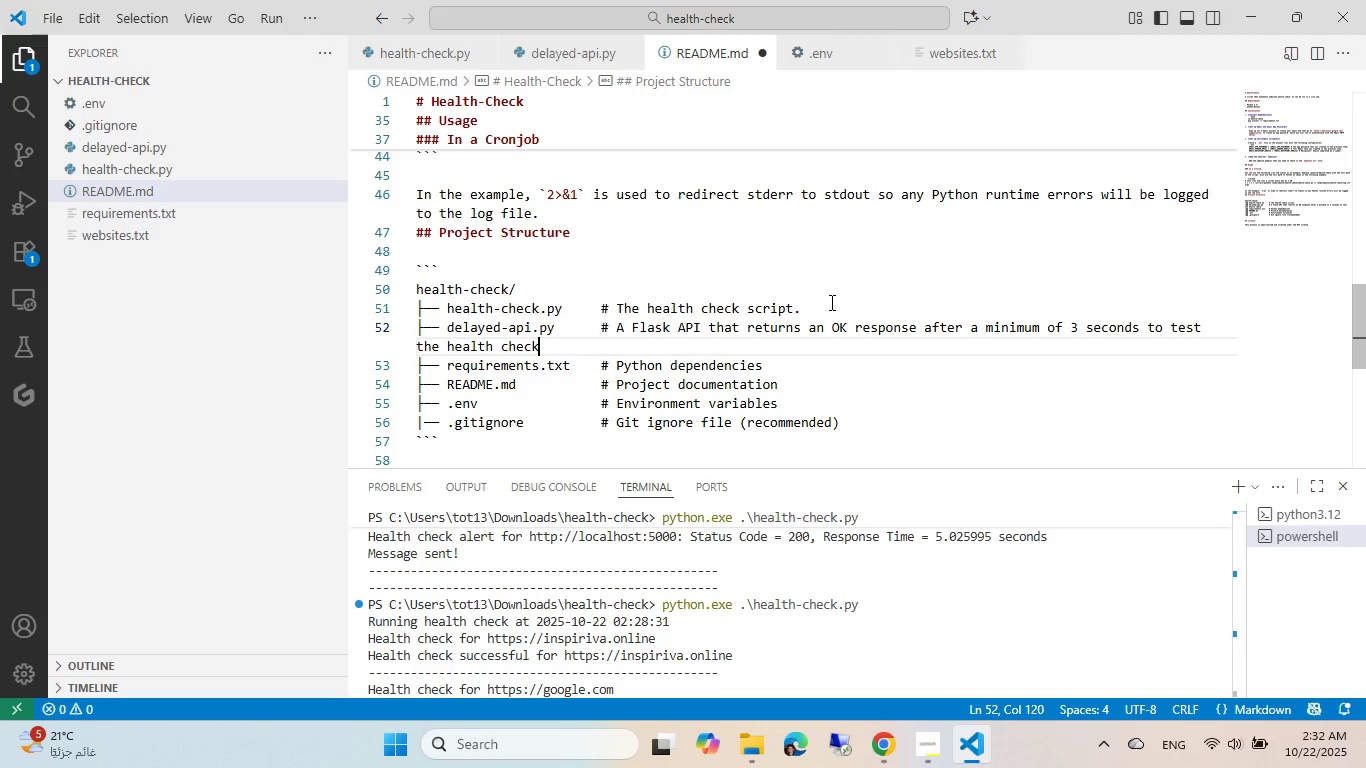 
type( ability todetectlong )
 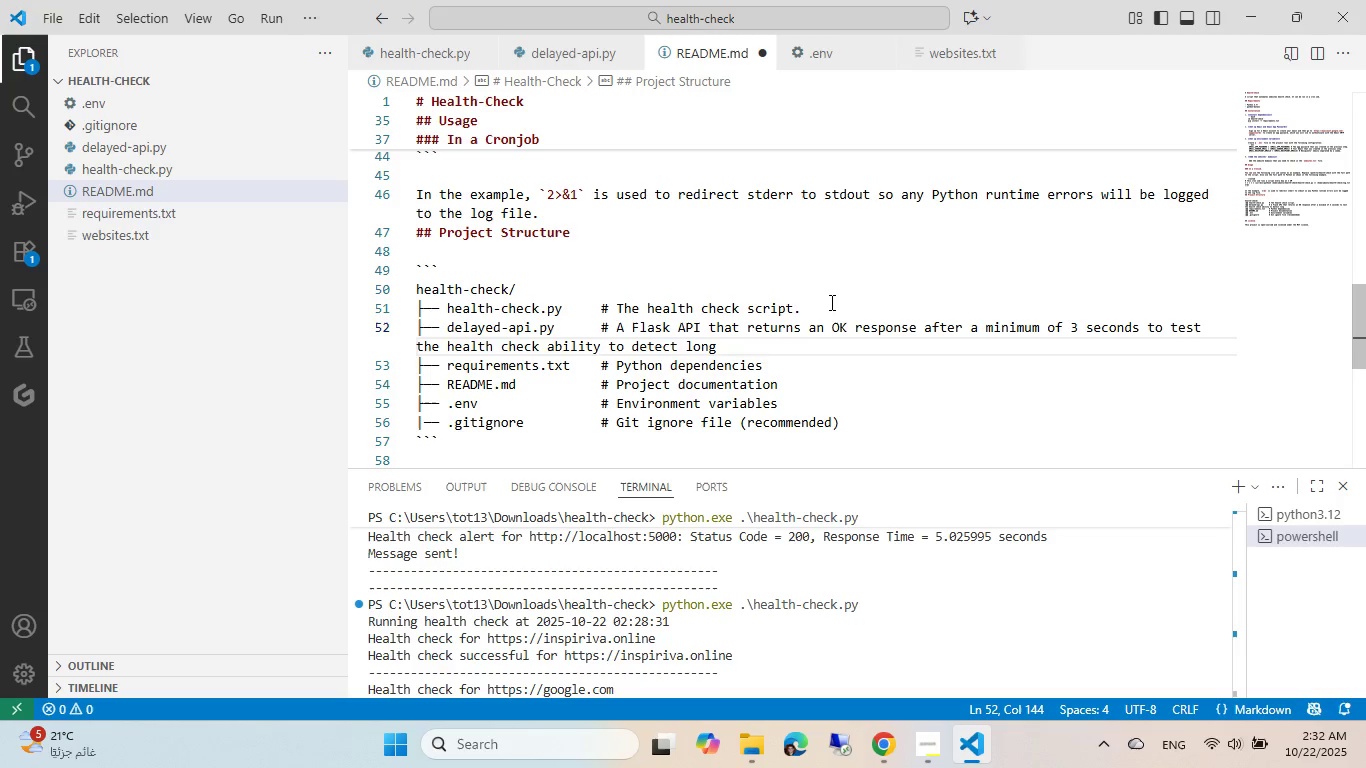 
left_click([436, 45])
 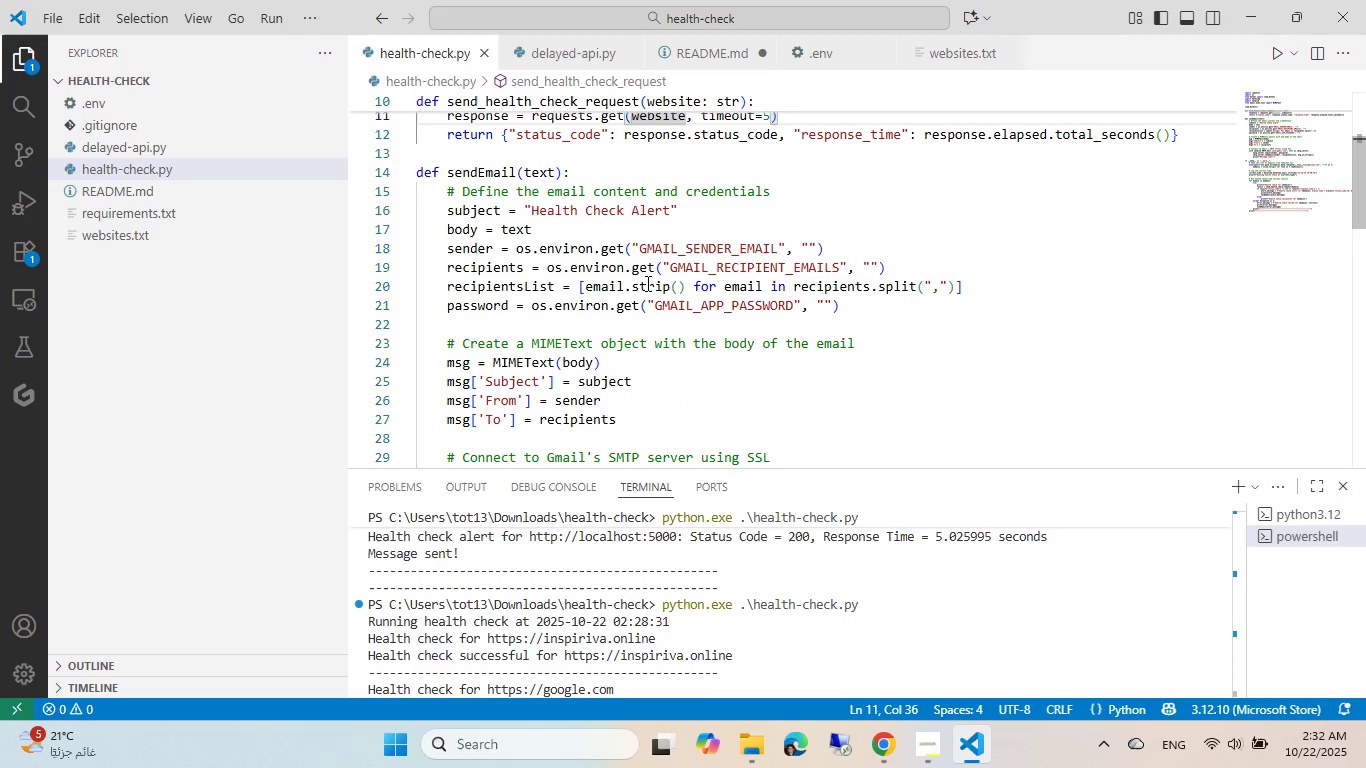 
scroll: coordinate [646, 283], scroll_direction: up, amount: 4.0
 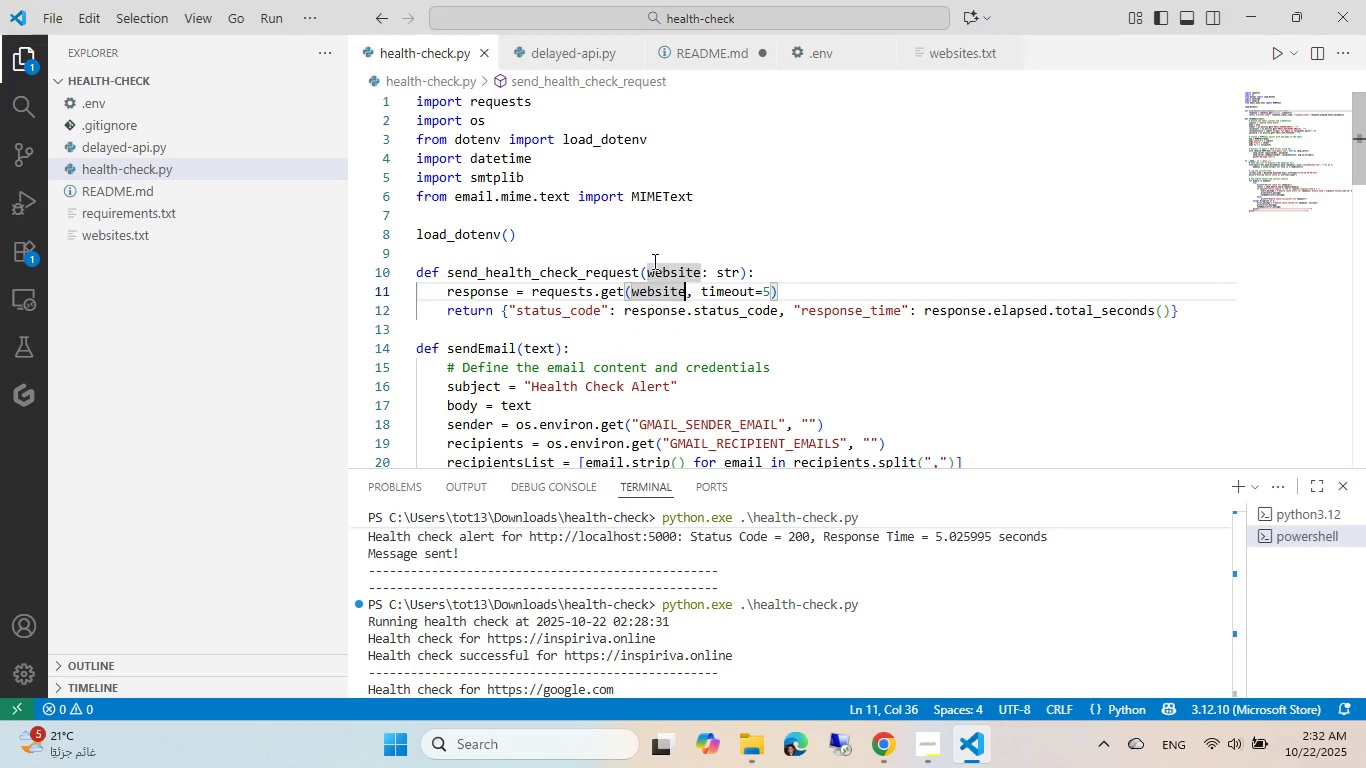 
scroll: coordinate [657, 243], scroll_direction: down, amount: 3.0
 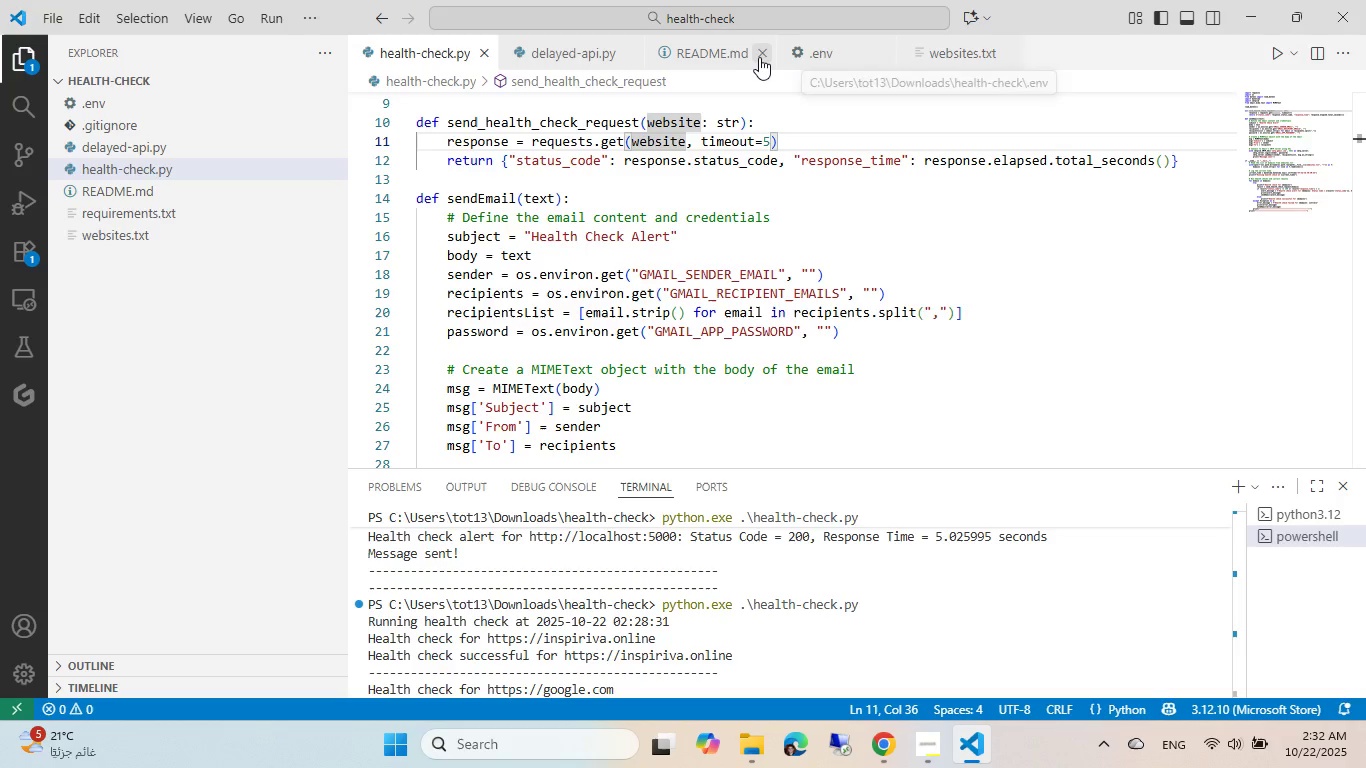 
left_click([723, 57])
 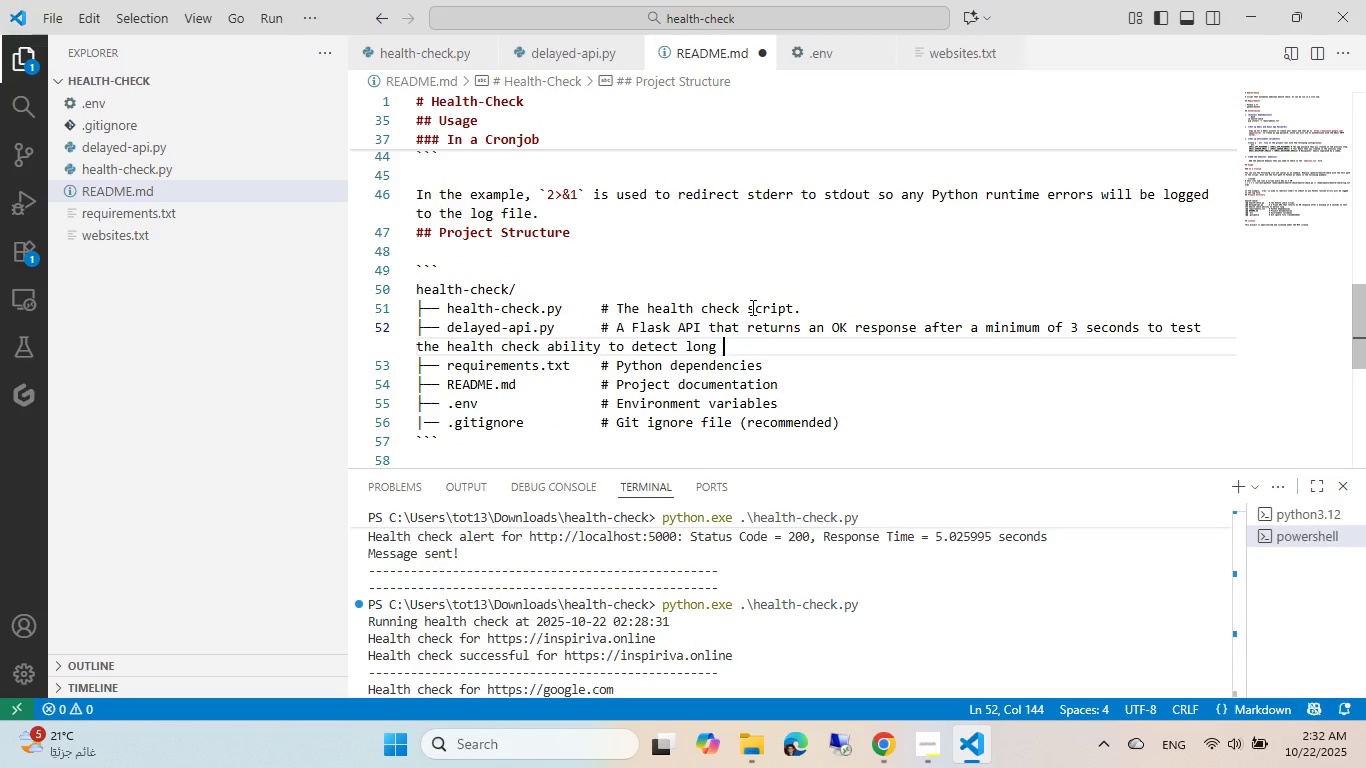 
type(response time.)
 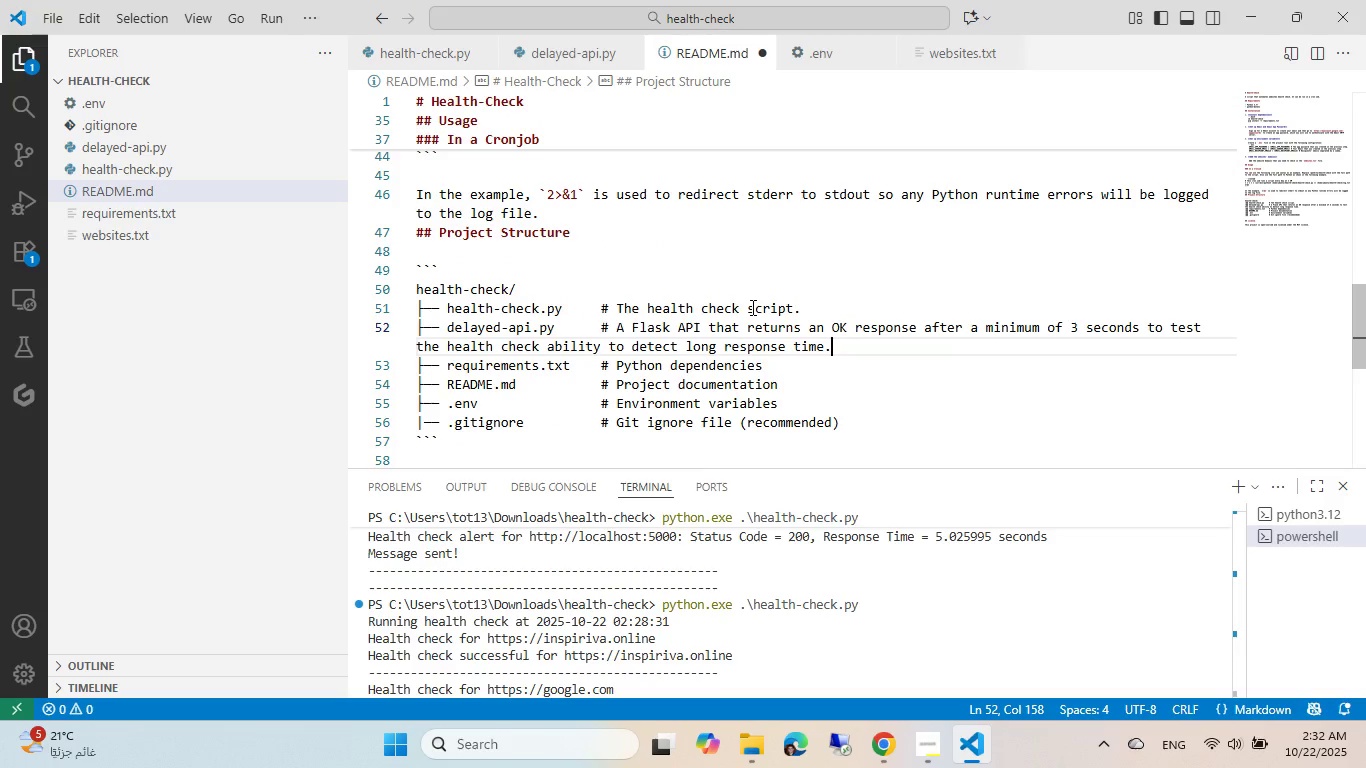 
key(Control+ControlLeft)
 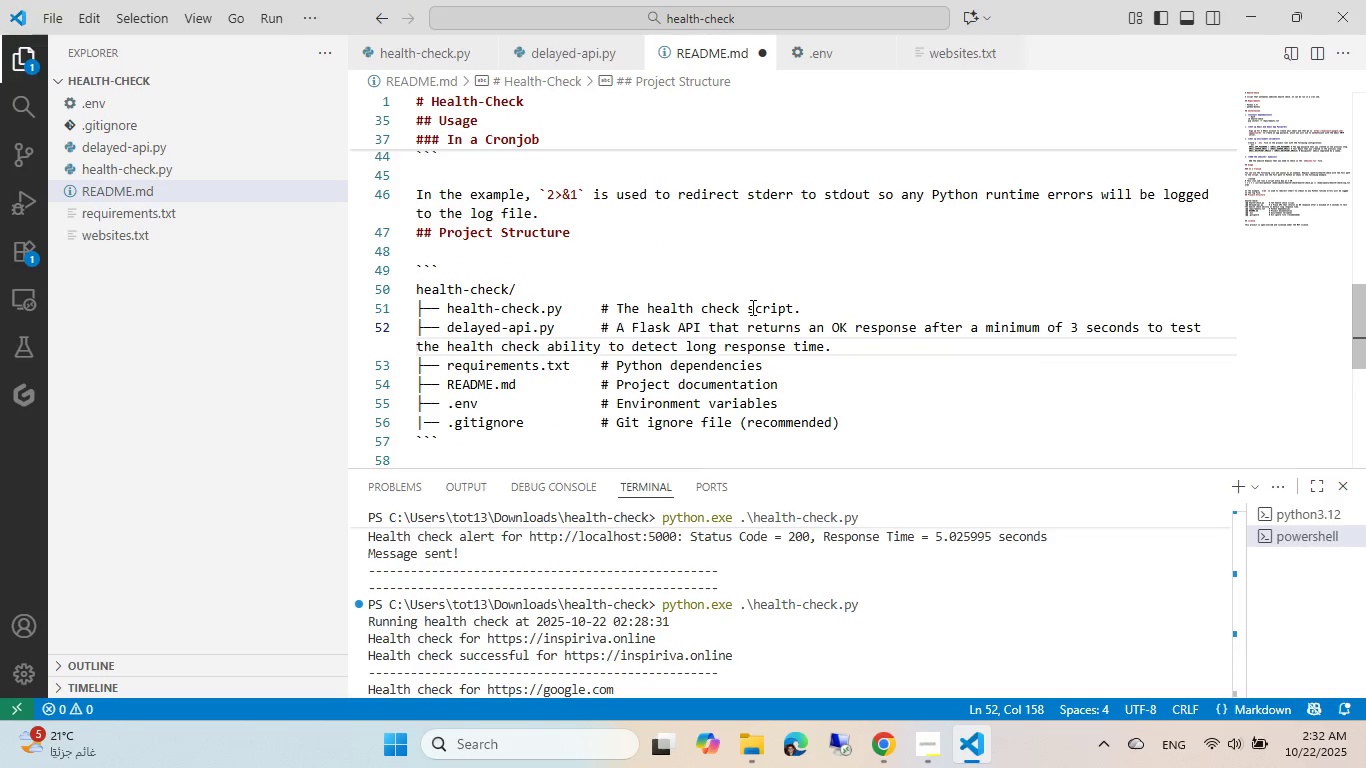 
key(Control+S)
 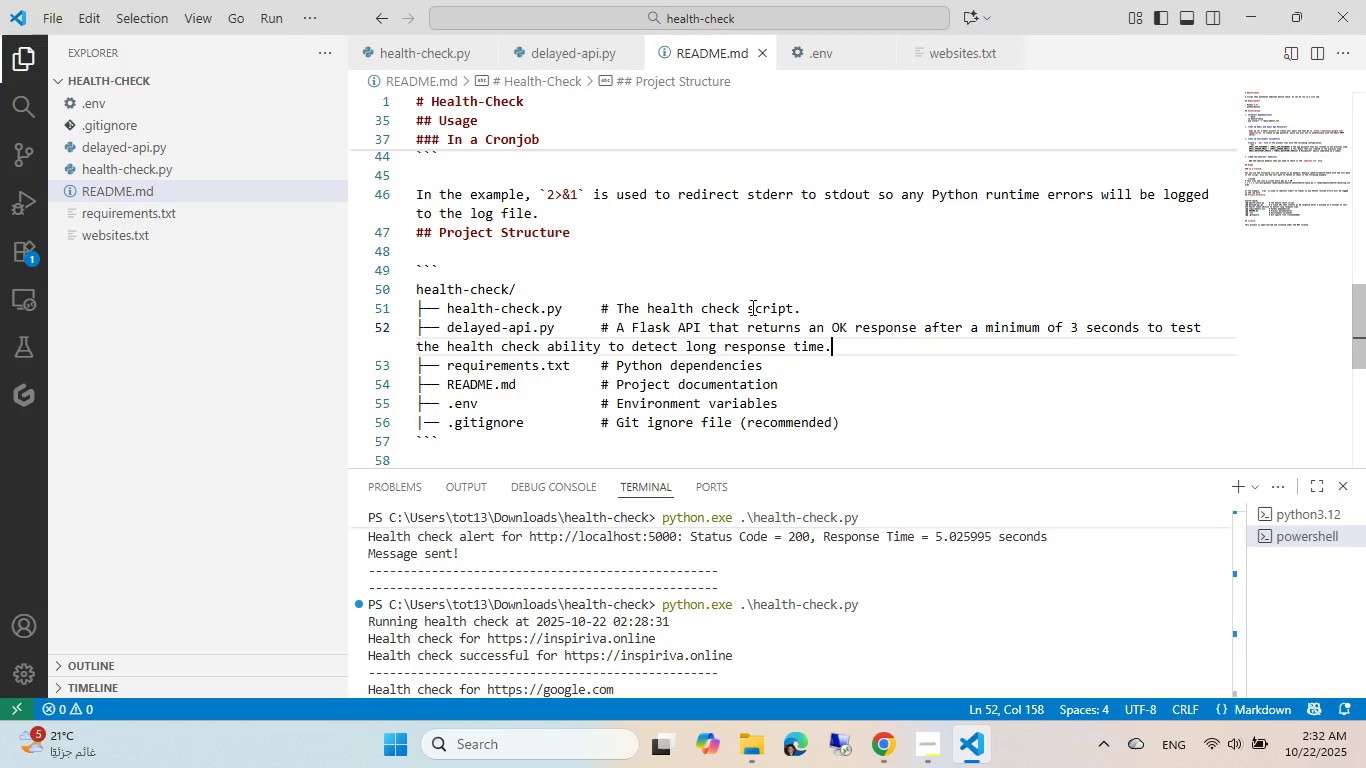 
scroll: coordinate [626, 237], scroll_direction: up, amount: 17.0
 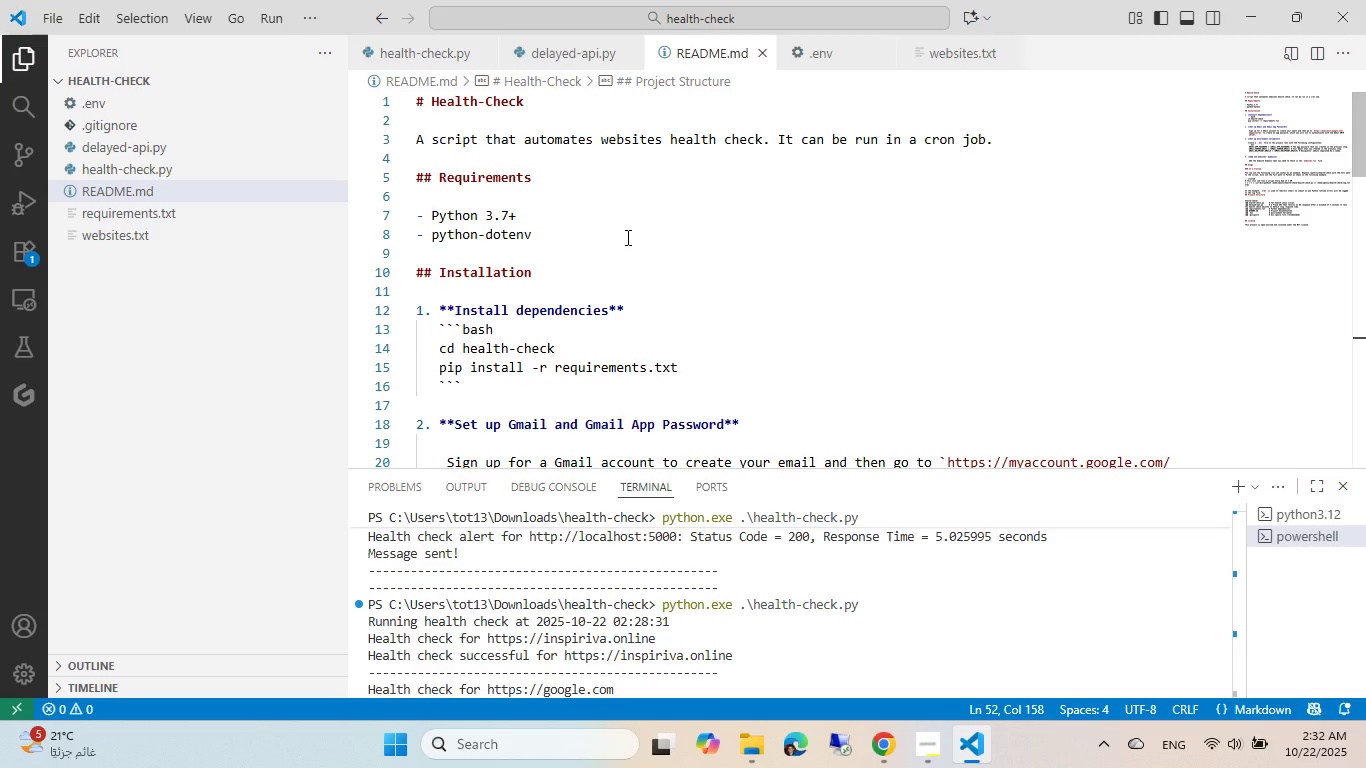 
scroll: coordinate [630, 222], scroll_direction: down, amount: 20.0
 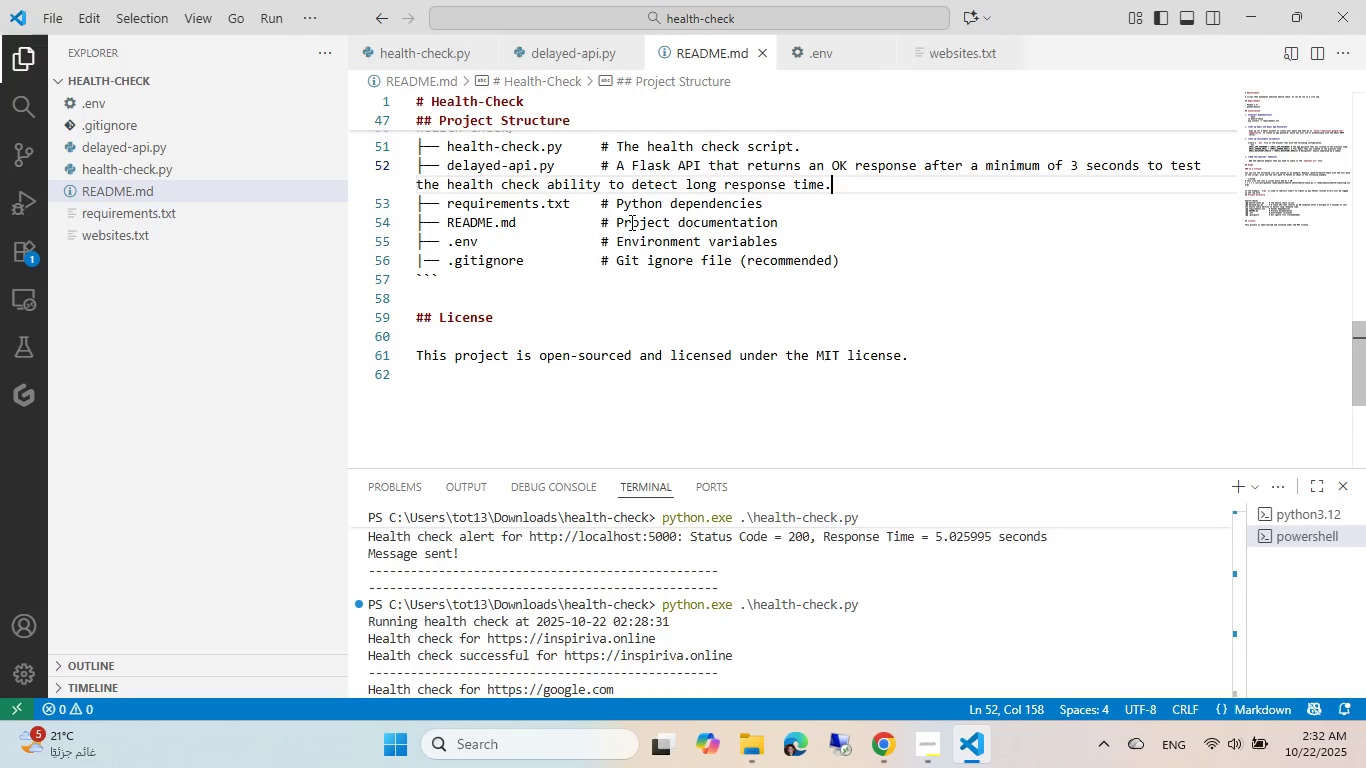 
scroll: coordinate [630, 225], scroll_direction: up, amount: 4.0
 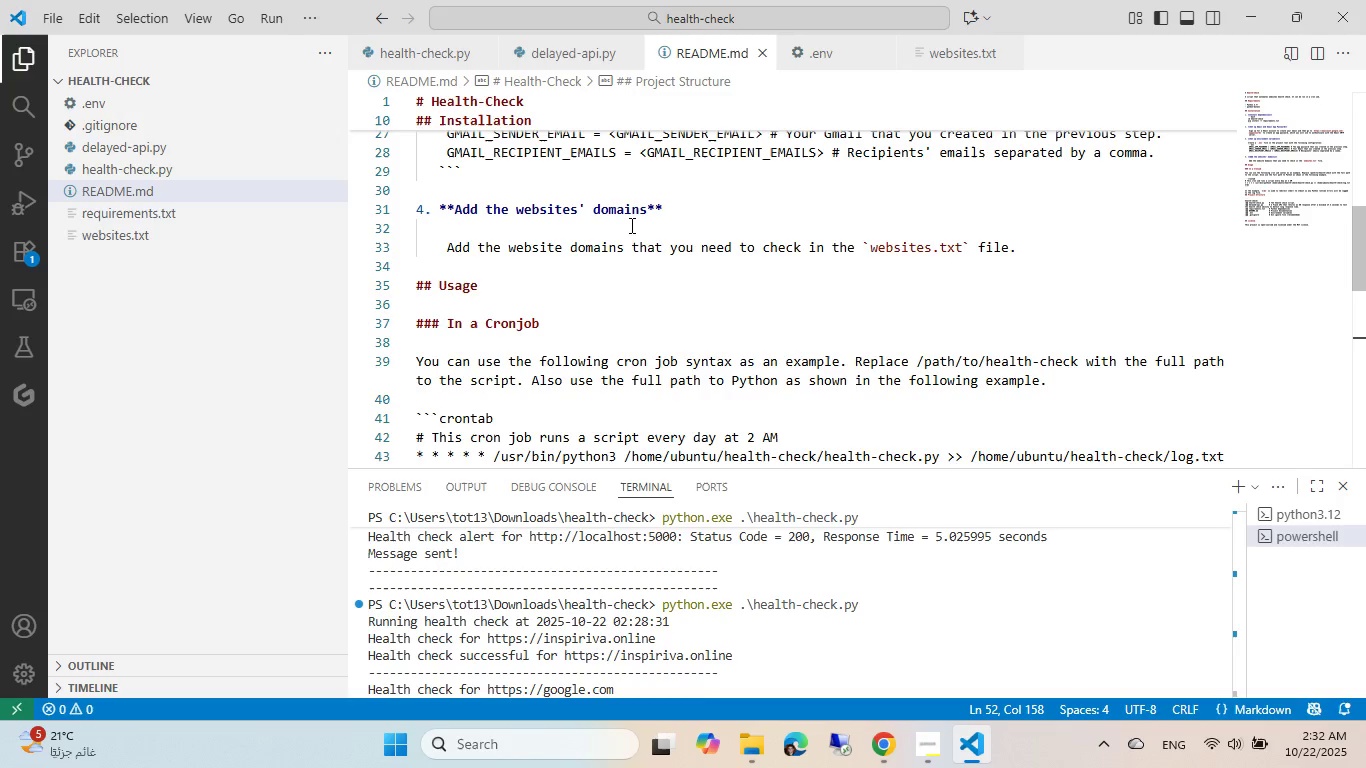 
left_click([937, 767])